 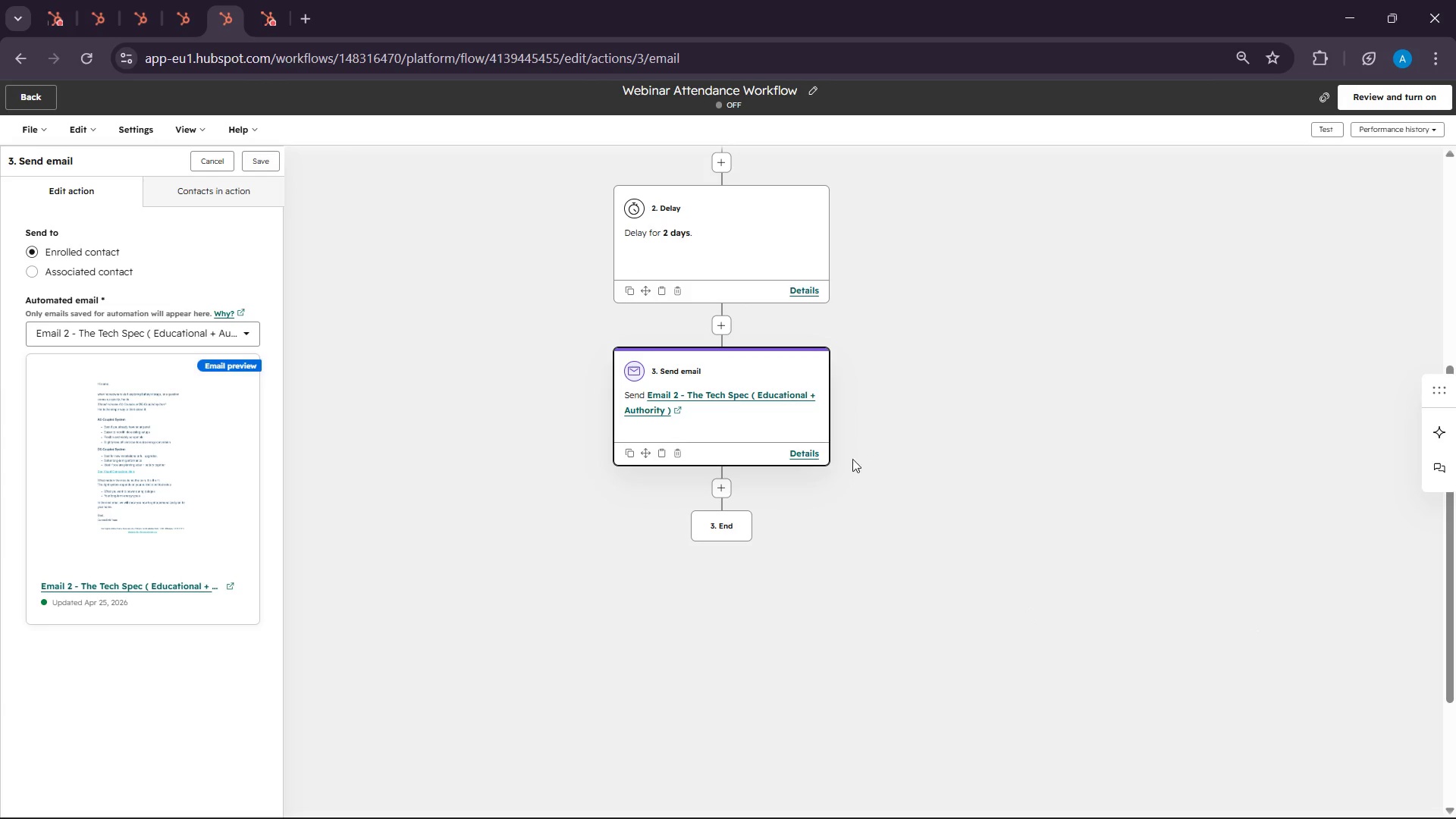 
left_click([723, 498])
 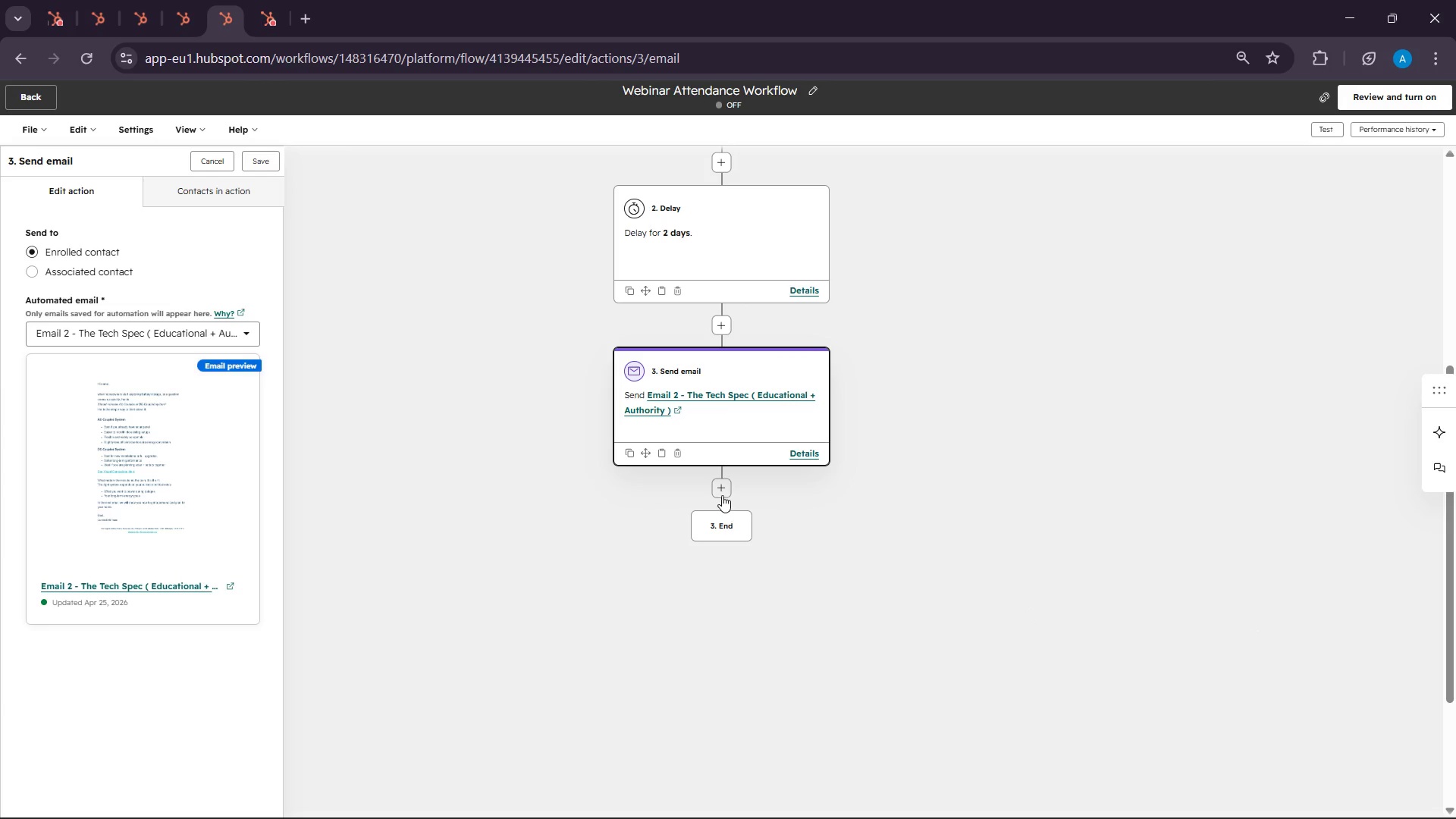 
left_click([722, 495])
 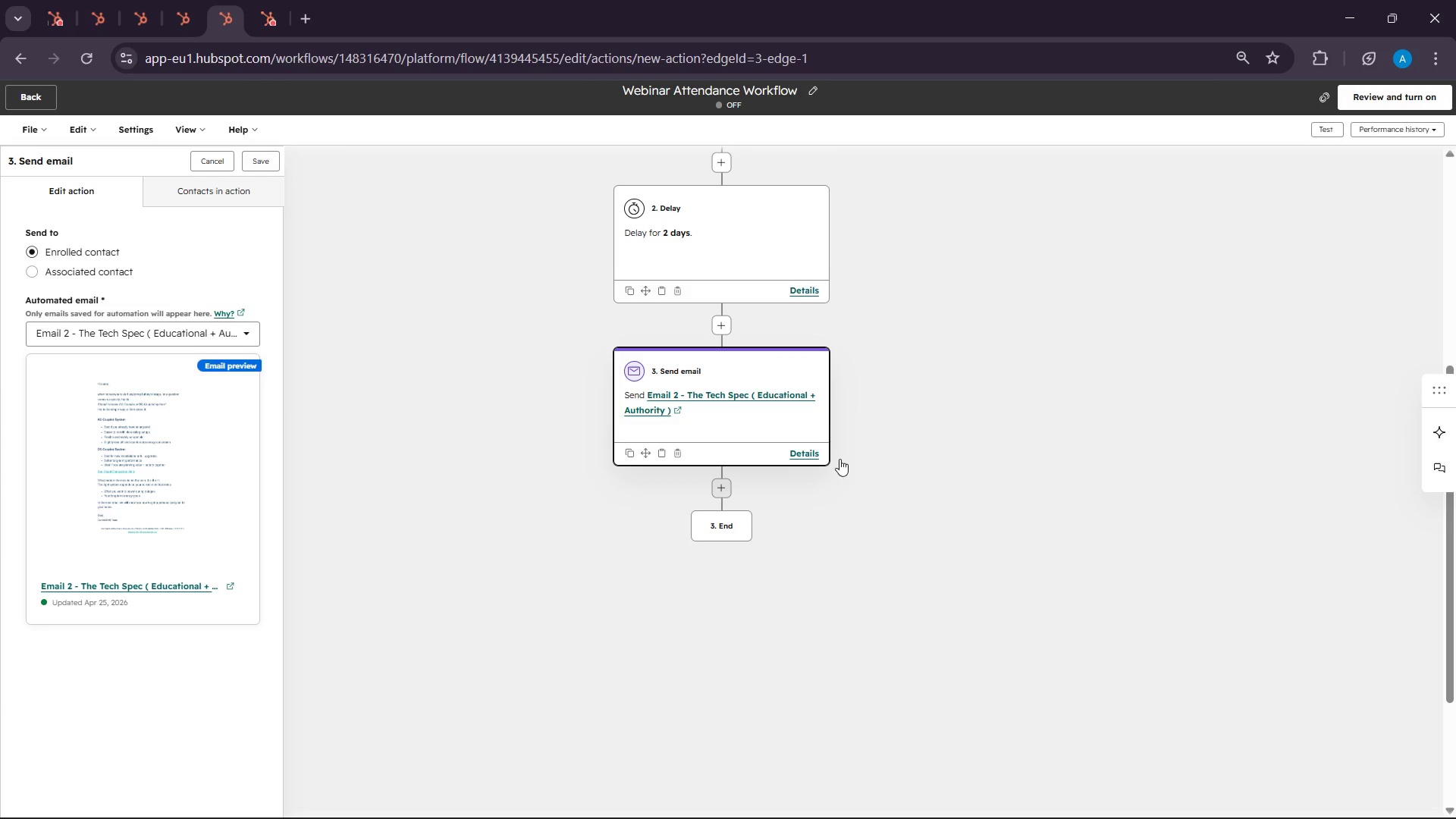 
scroll: coordinate [842, 464], scroll_direction: down, amount: 2.0
 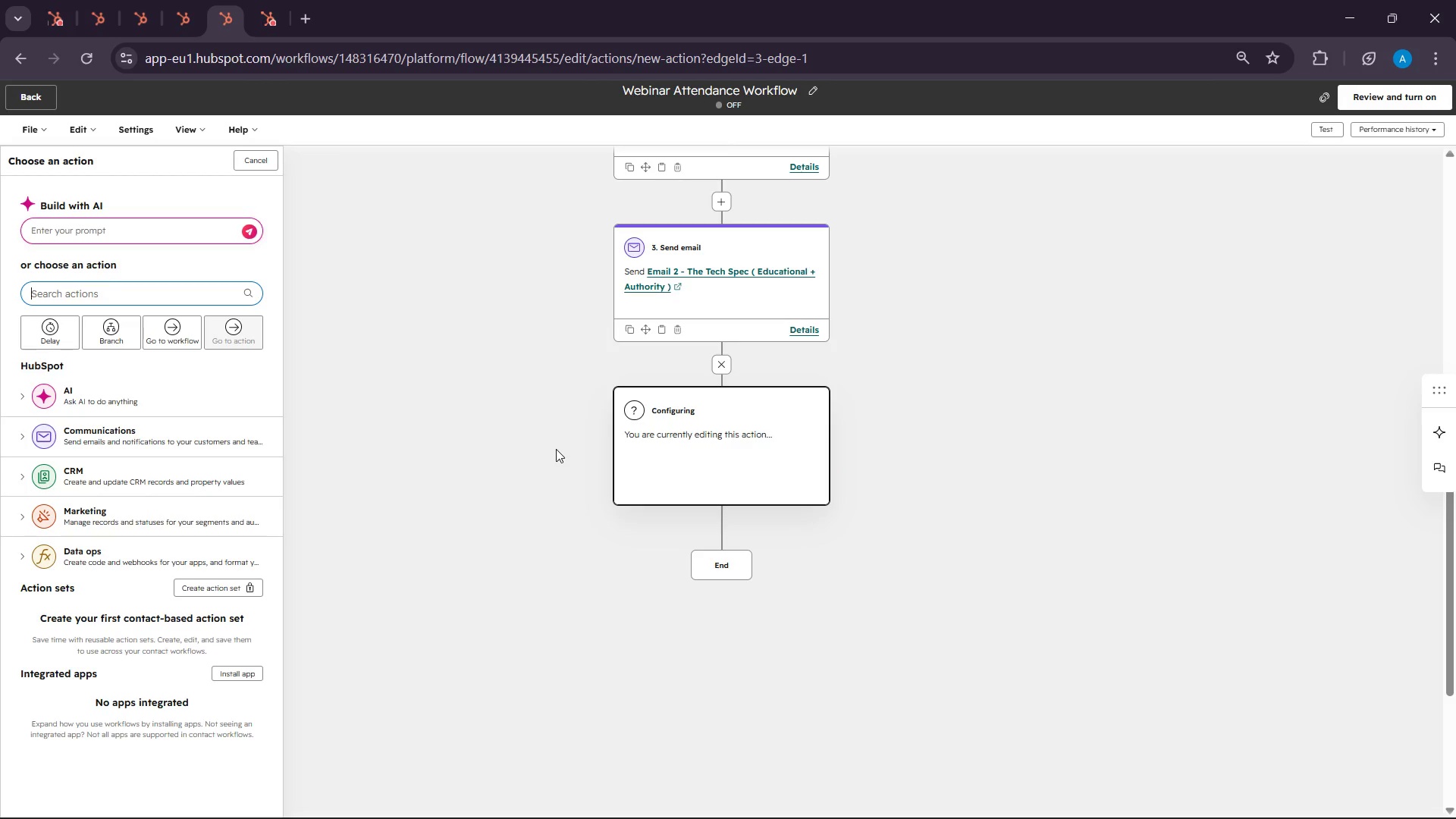 
wait(25.17)
 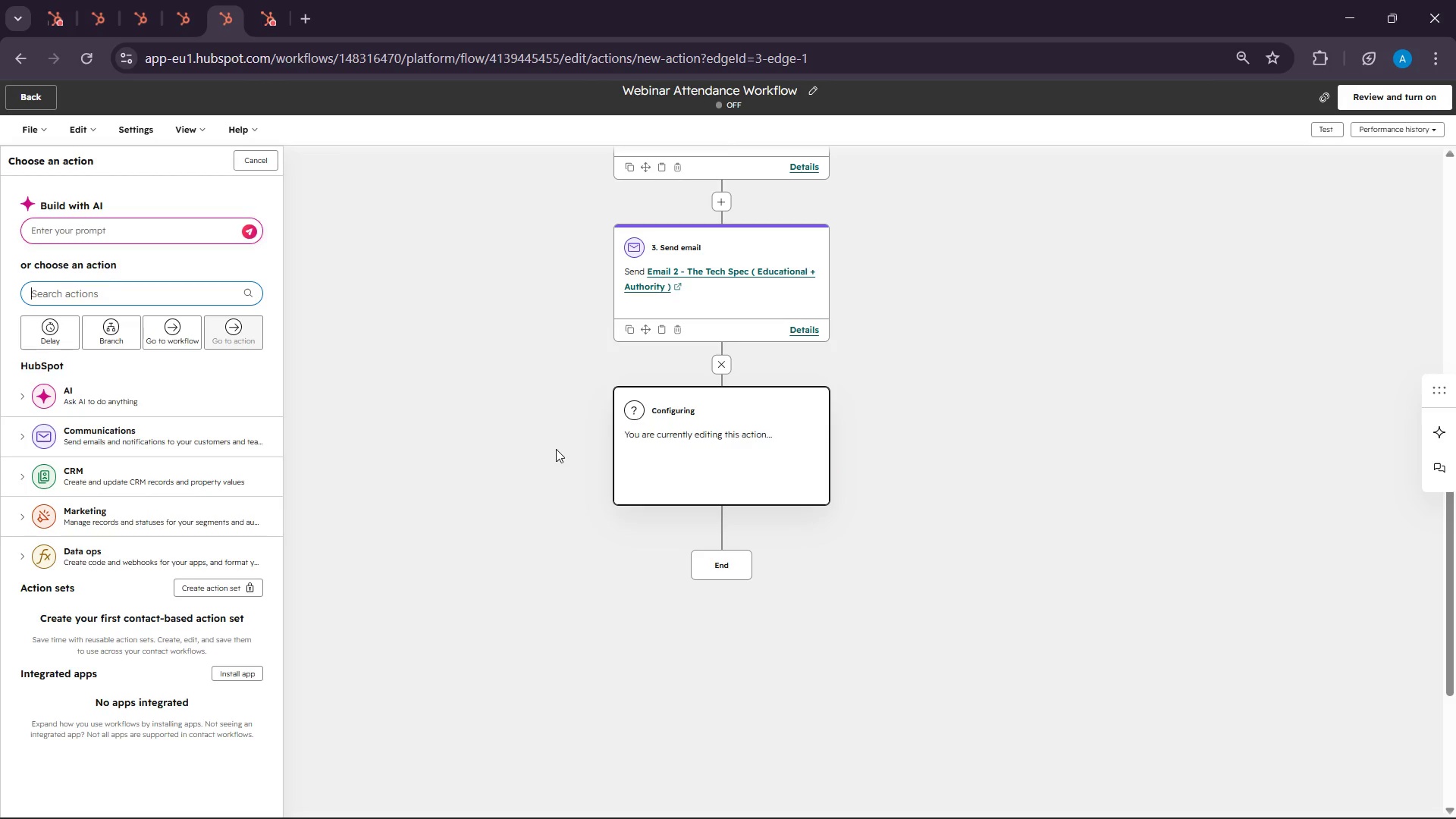 
left_click([34, 334])
 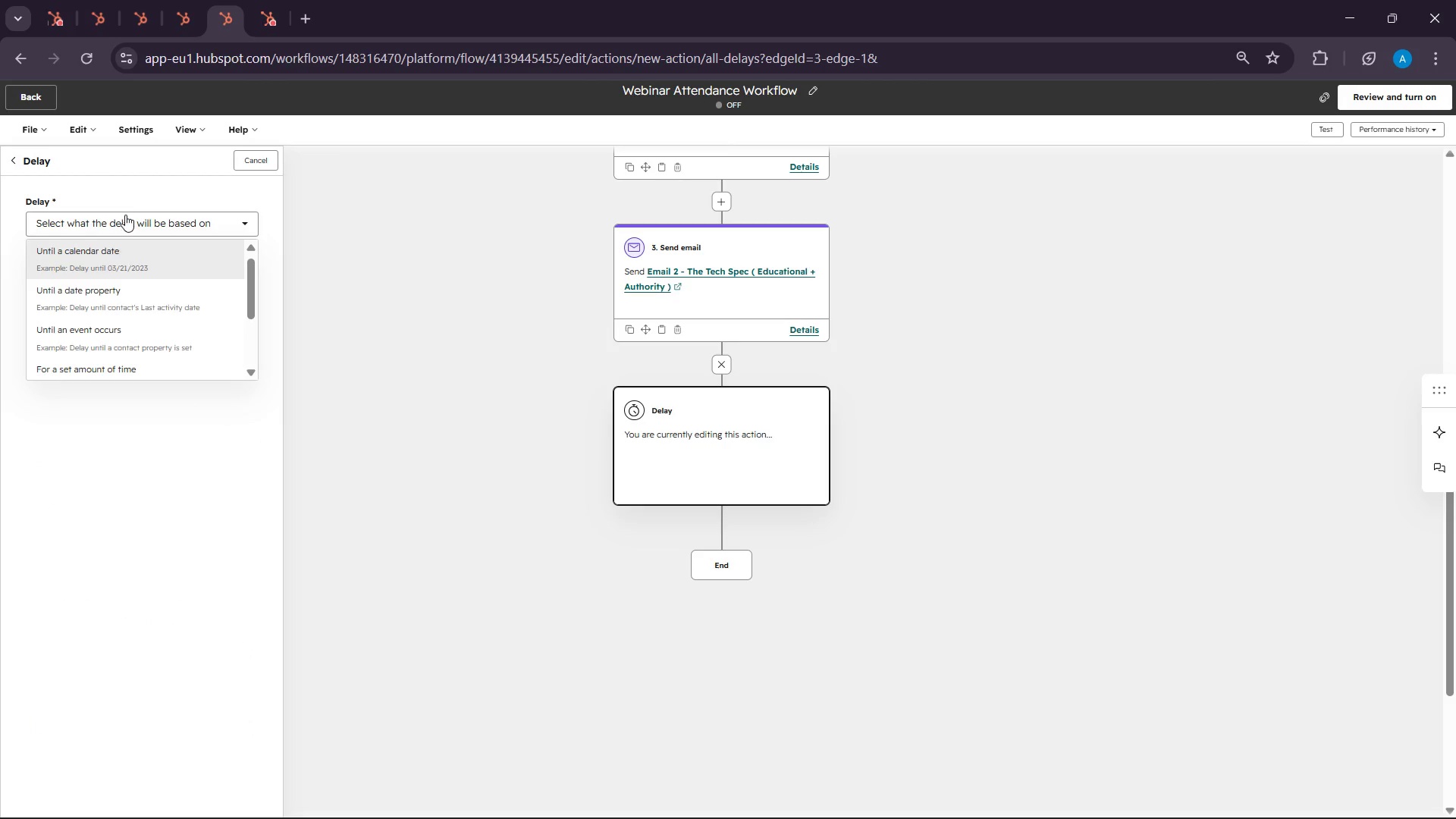 
wait(5.89)
 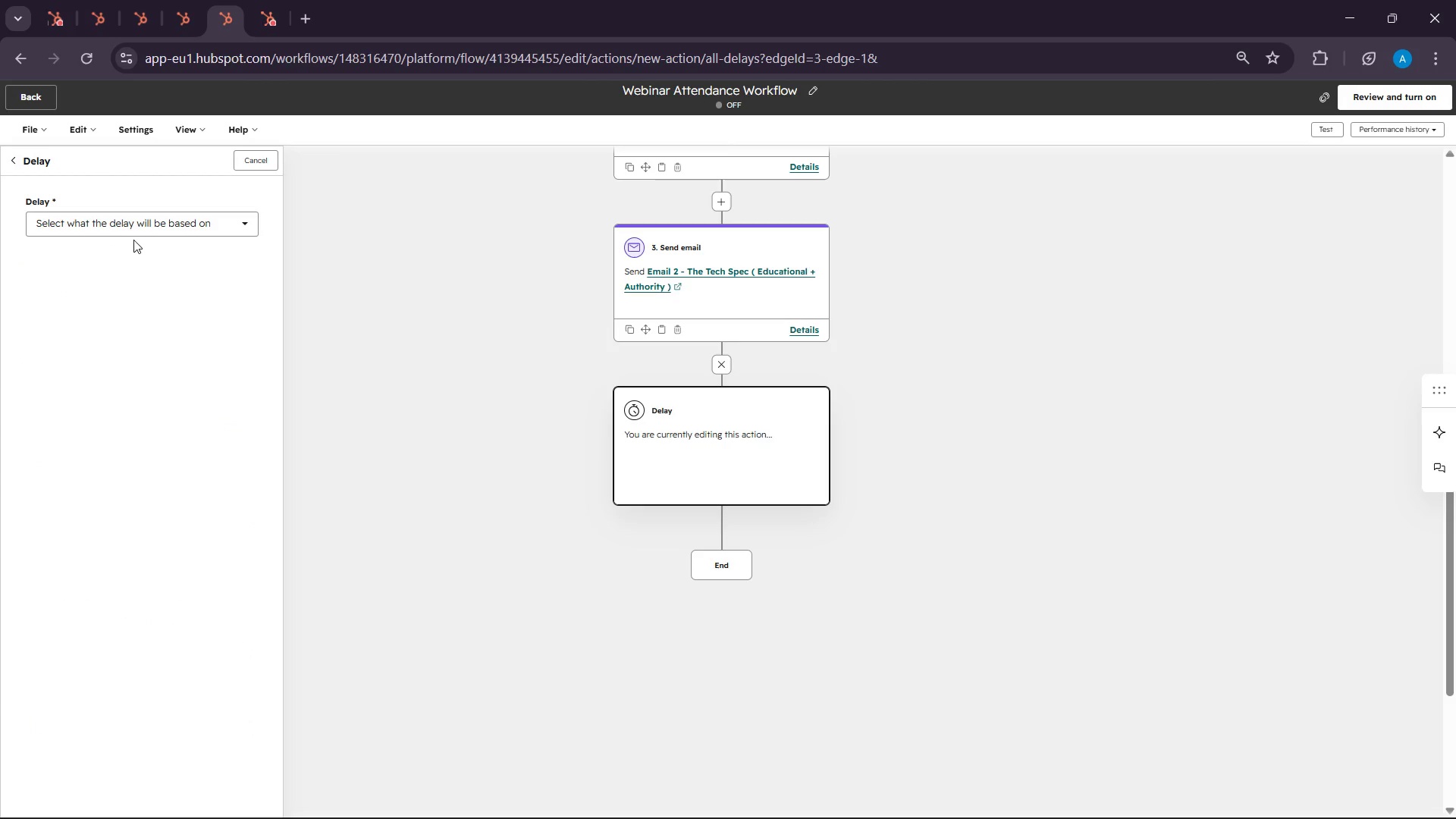 
left_click([142, 366])
 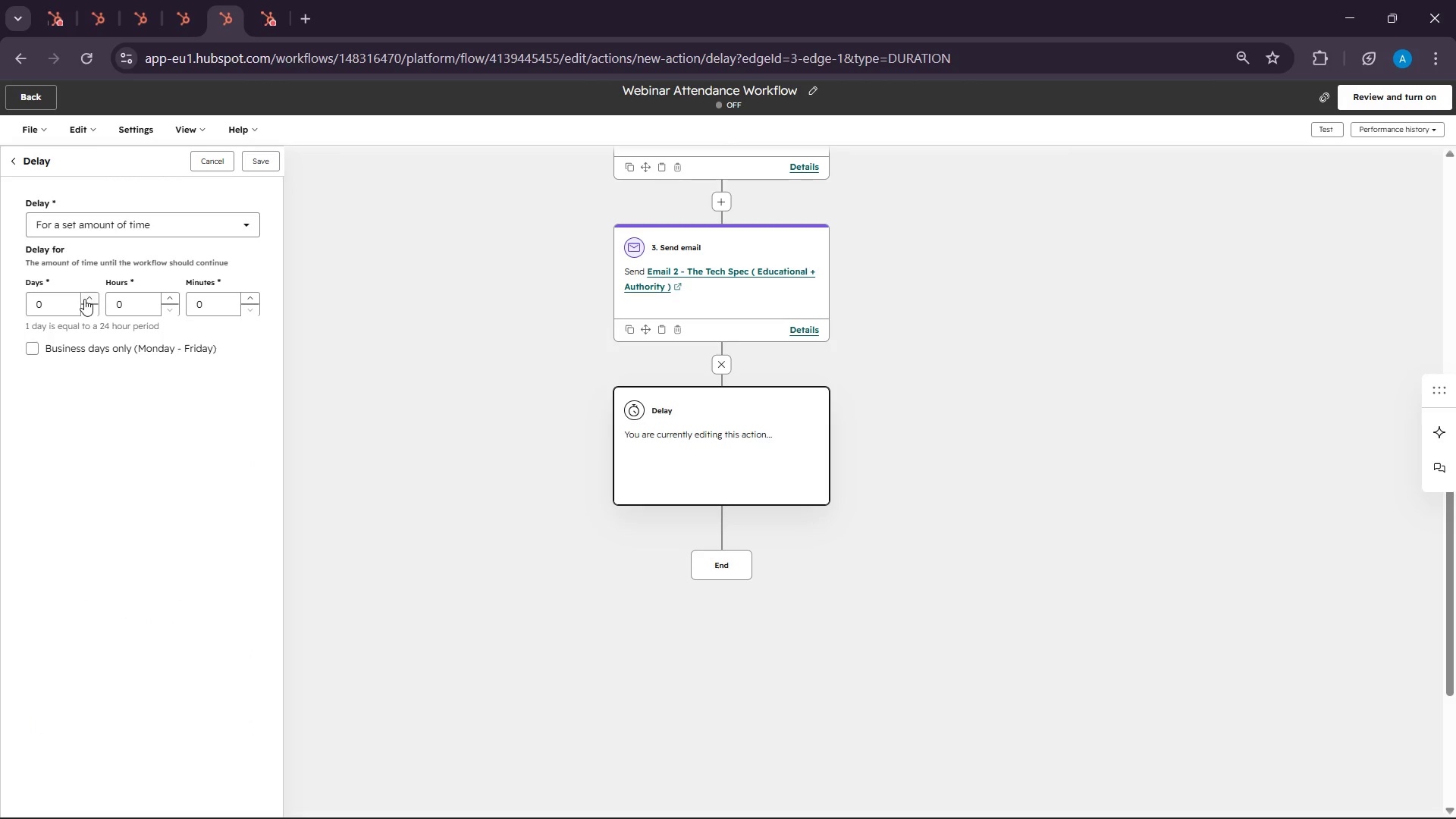 
double_click([95, 299])
 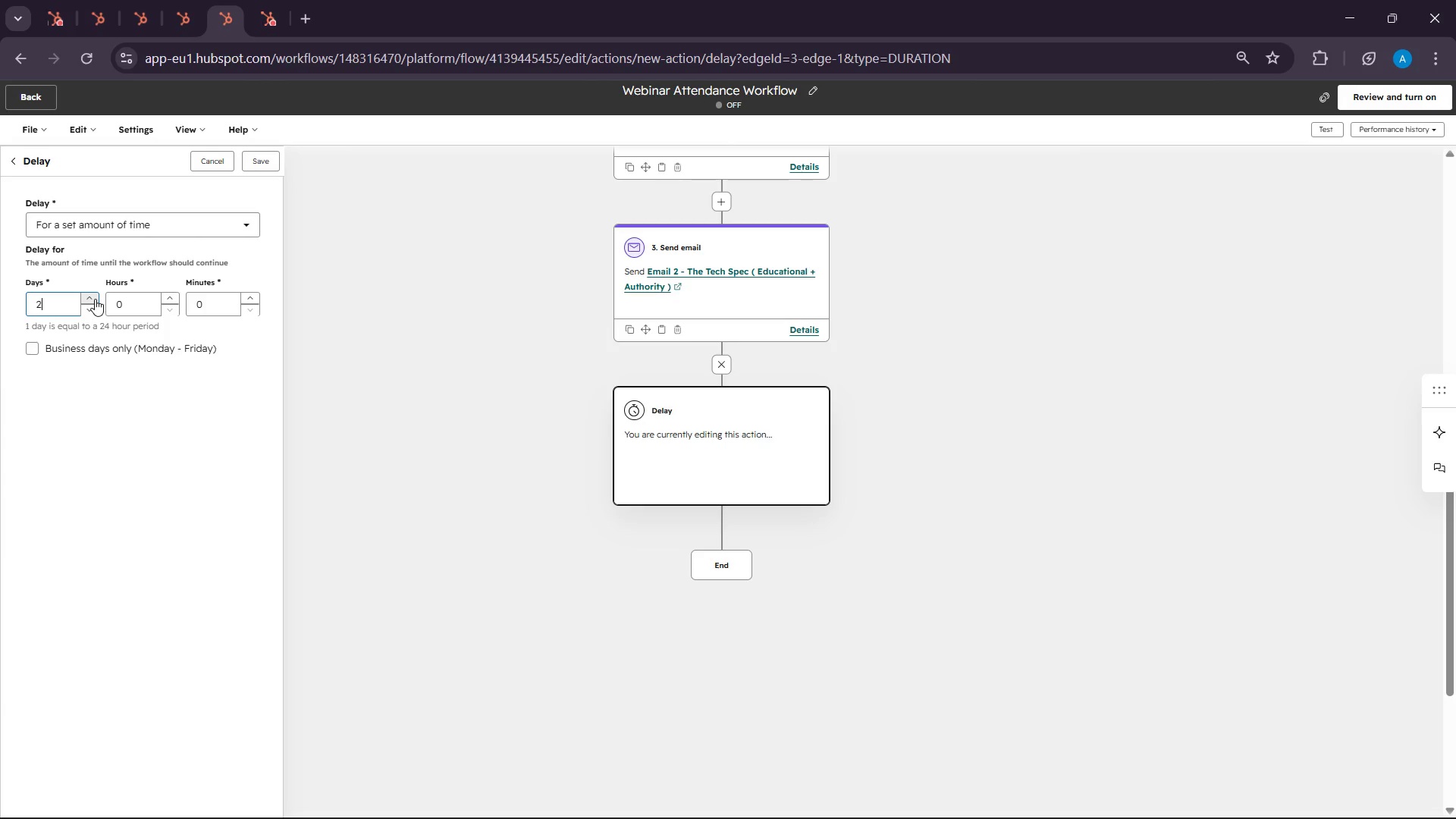 
left_click([95, 299])
 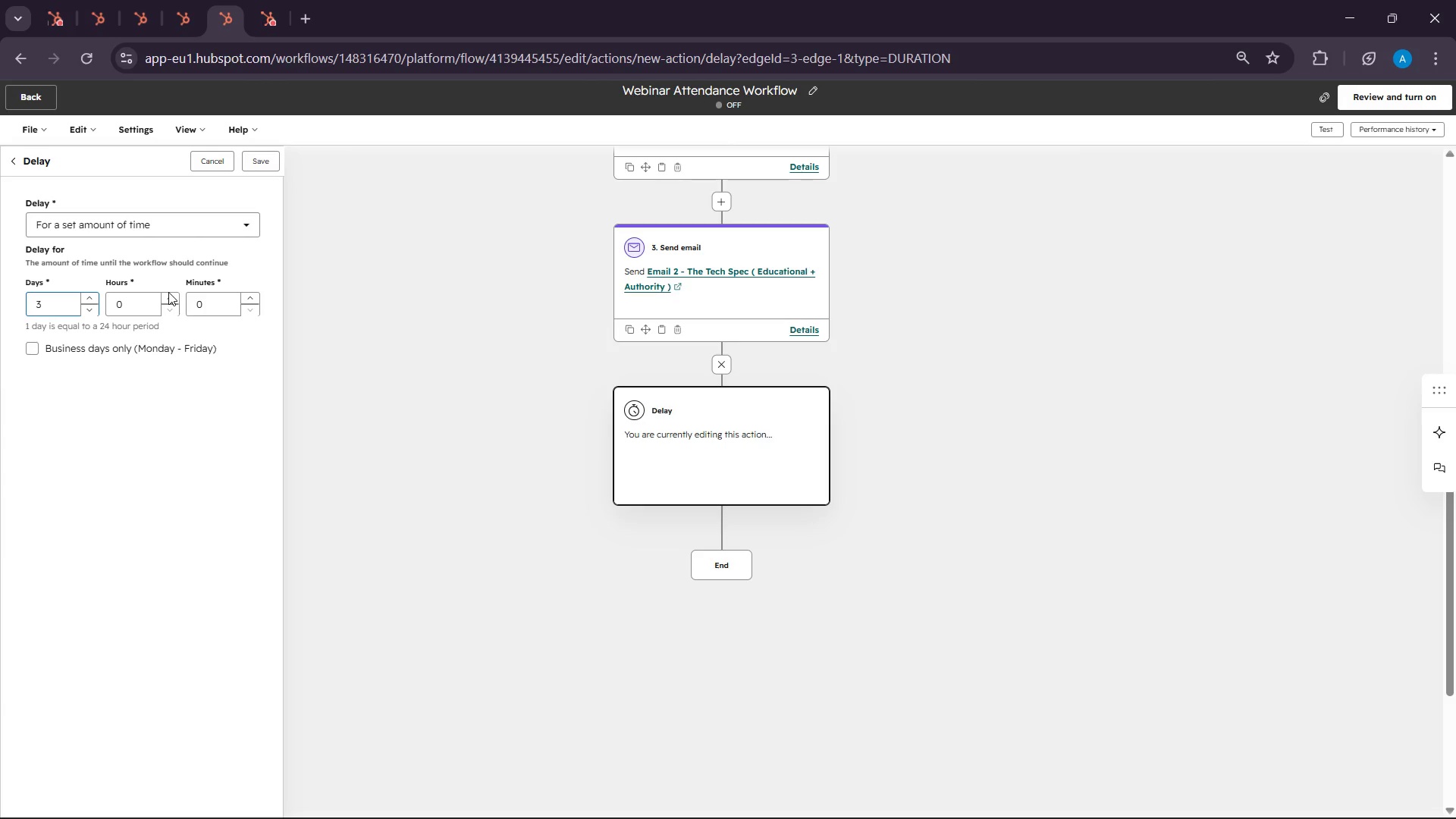 
left_click([256, 151])
 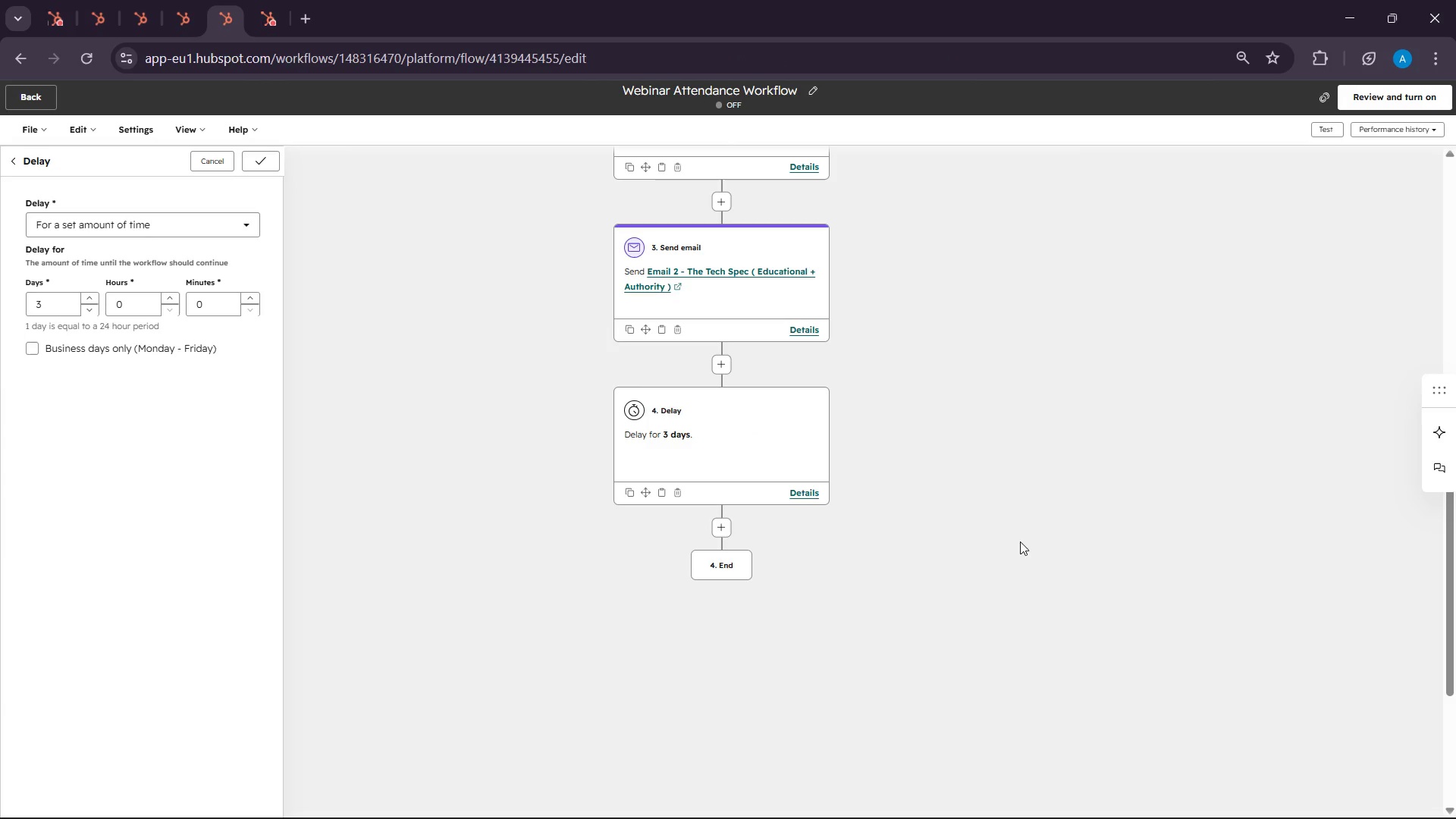 
wait(7.97)
 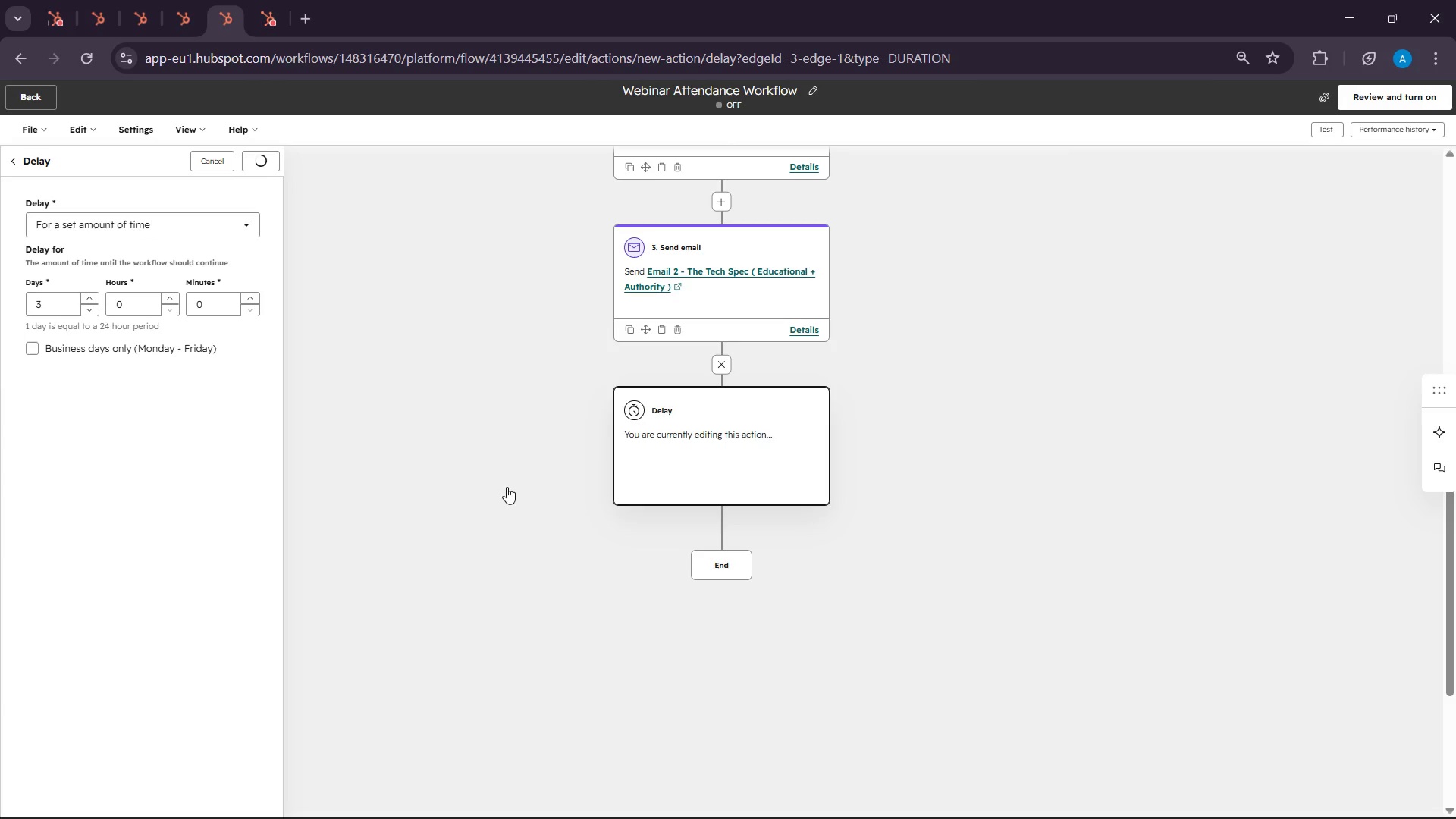 
scroll: coordinate [726, 459], scroll_direction: down, amount: 1.0
 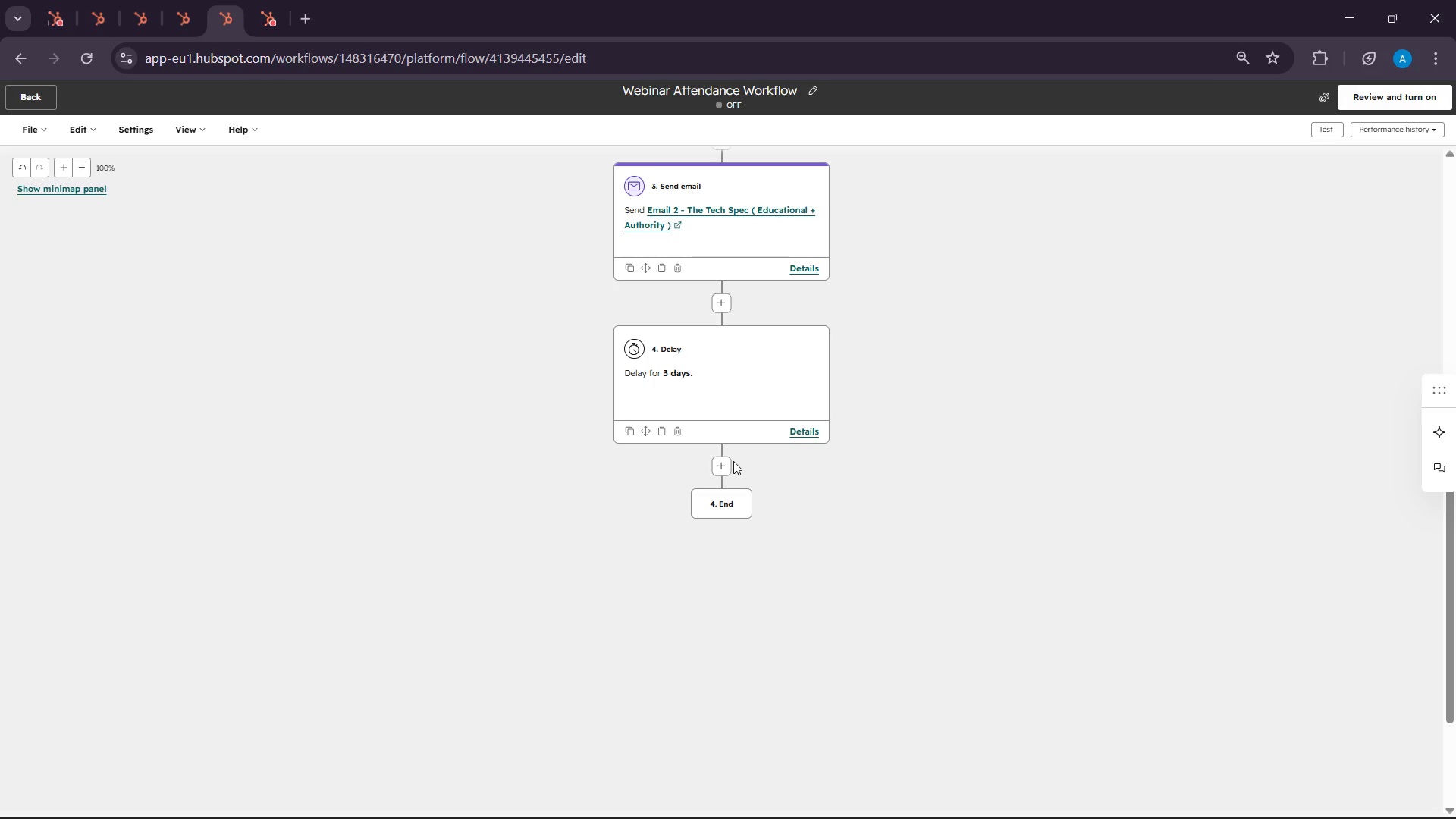 
left_click([718, 467])
 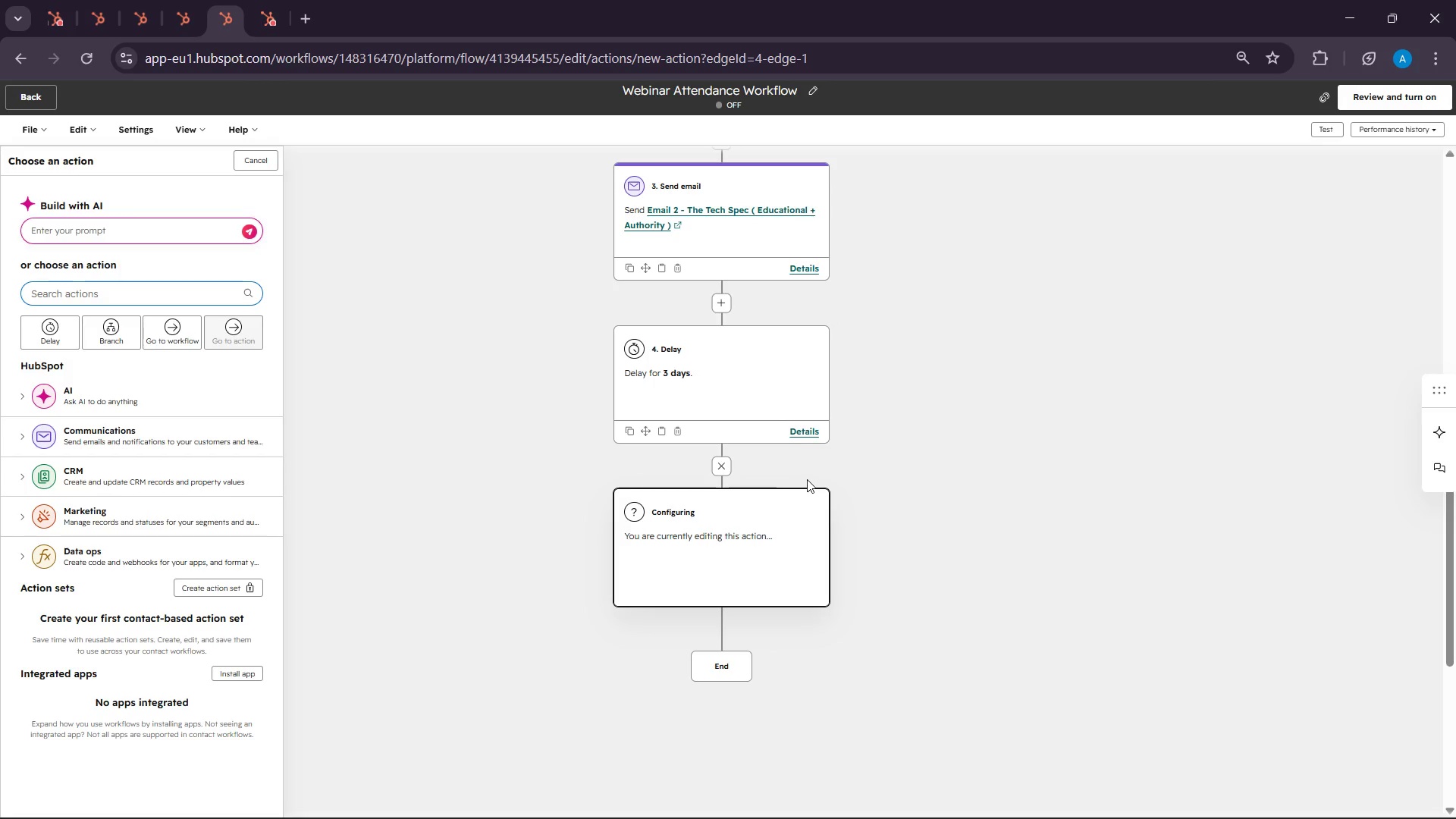 
scroll: coordinate [808, 479], scroll_direction: down, amount: 1.0
 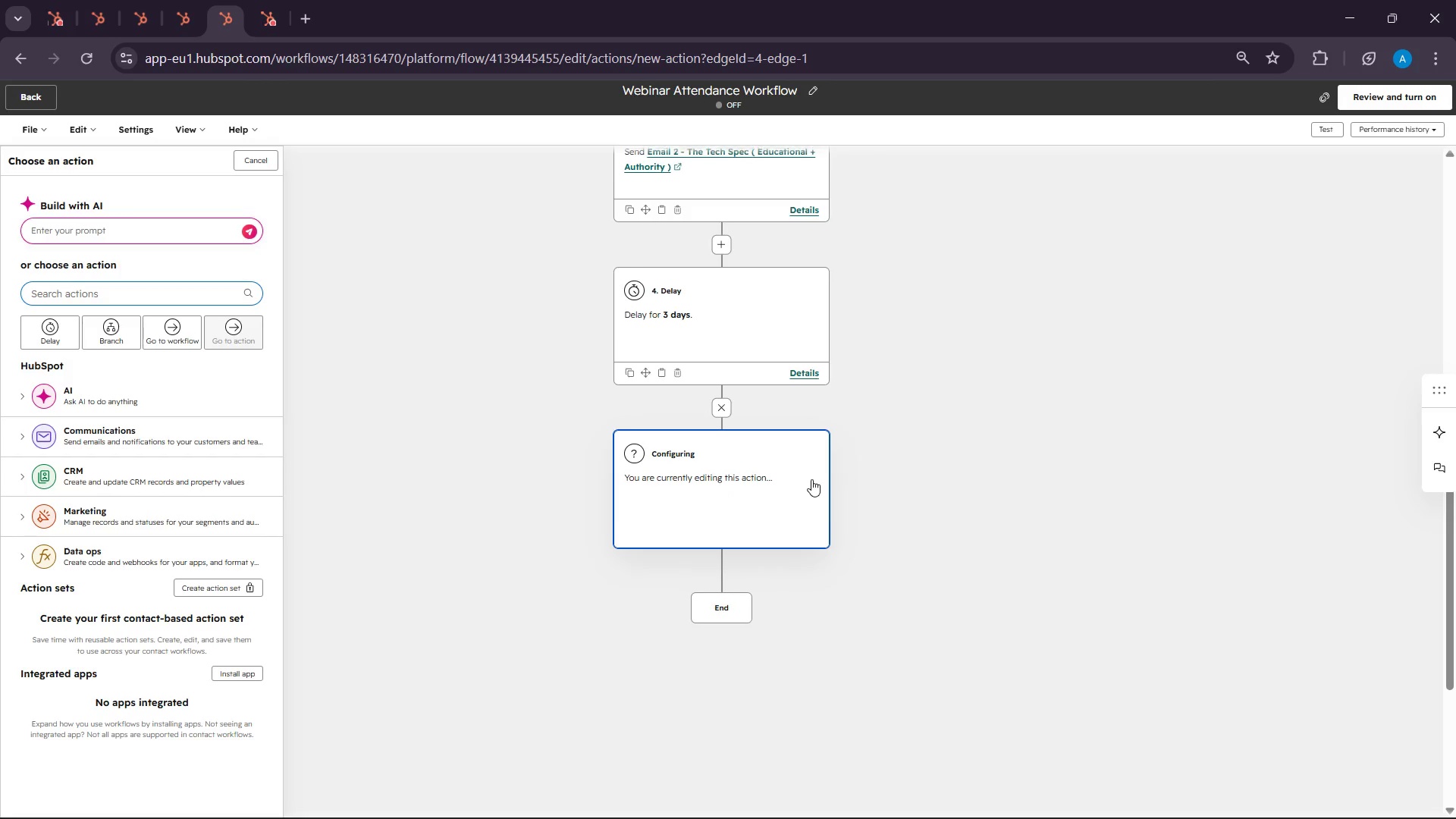 
scroll: coordinate [811, 479], scroll_direction: up, amount: 1.0
 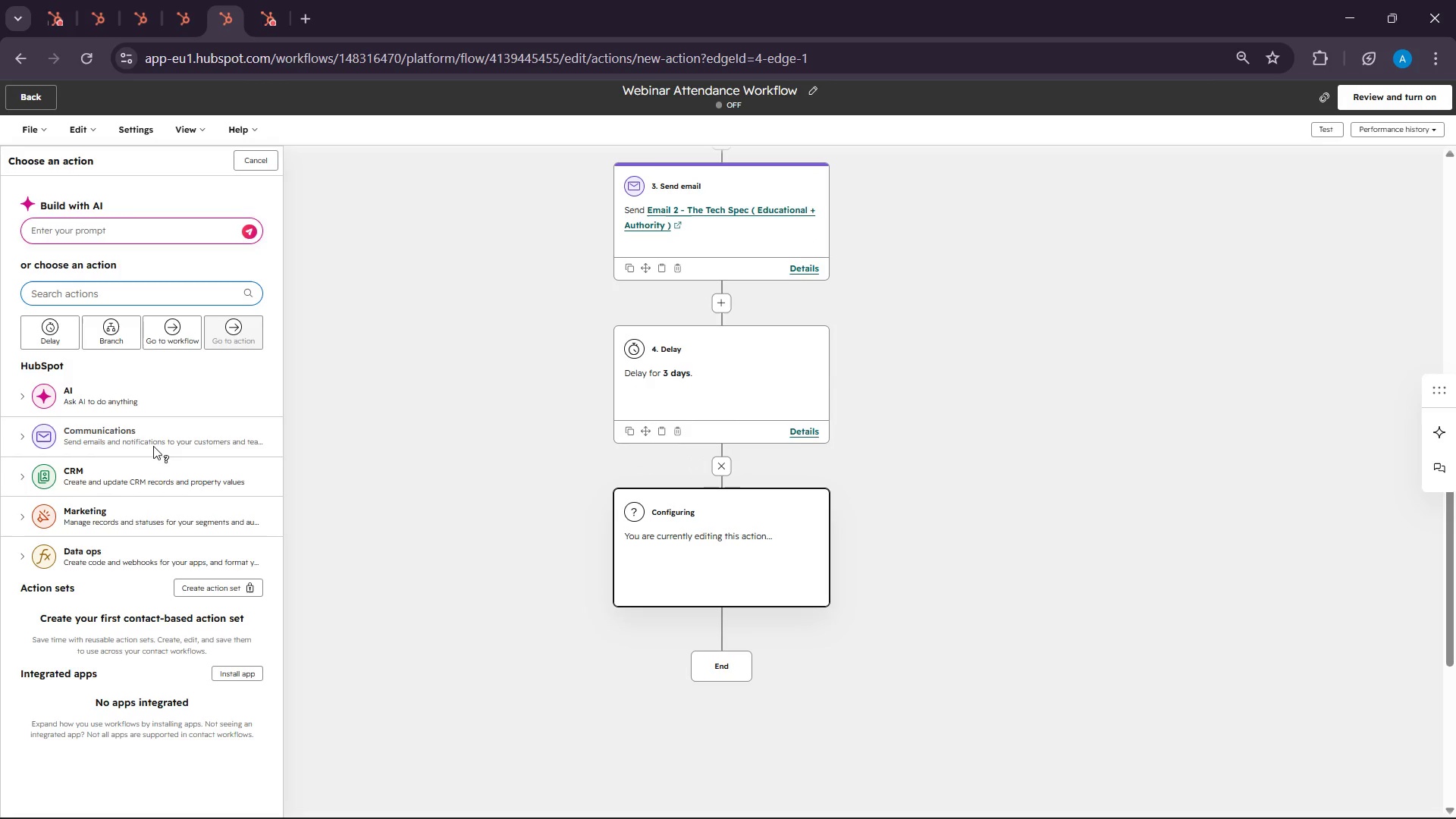 
left_click([146, 436])
 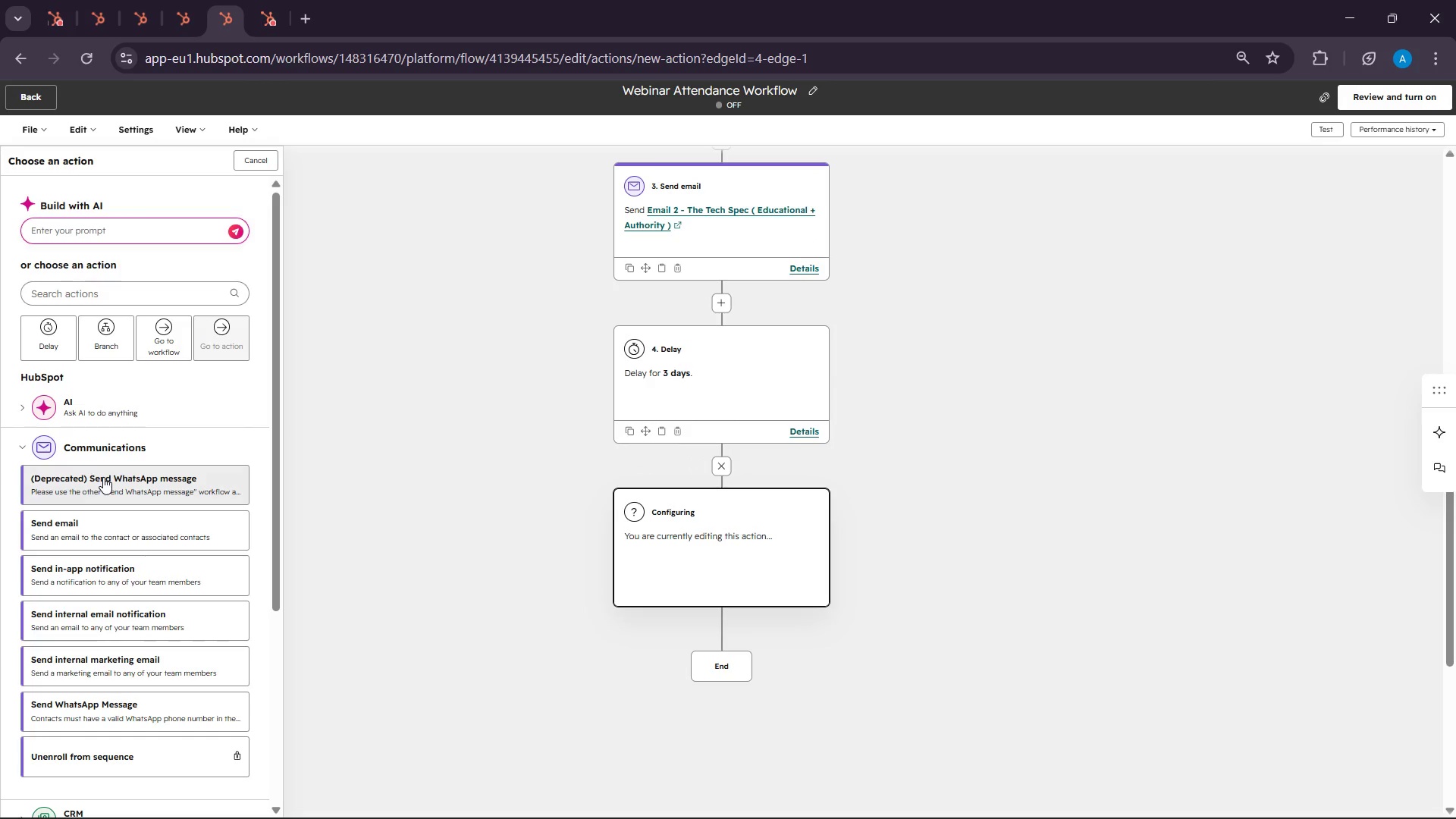 
scroll: coordinate [103, 478], scroll_direction: down, amount: 2.0
 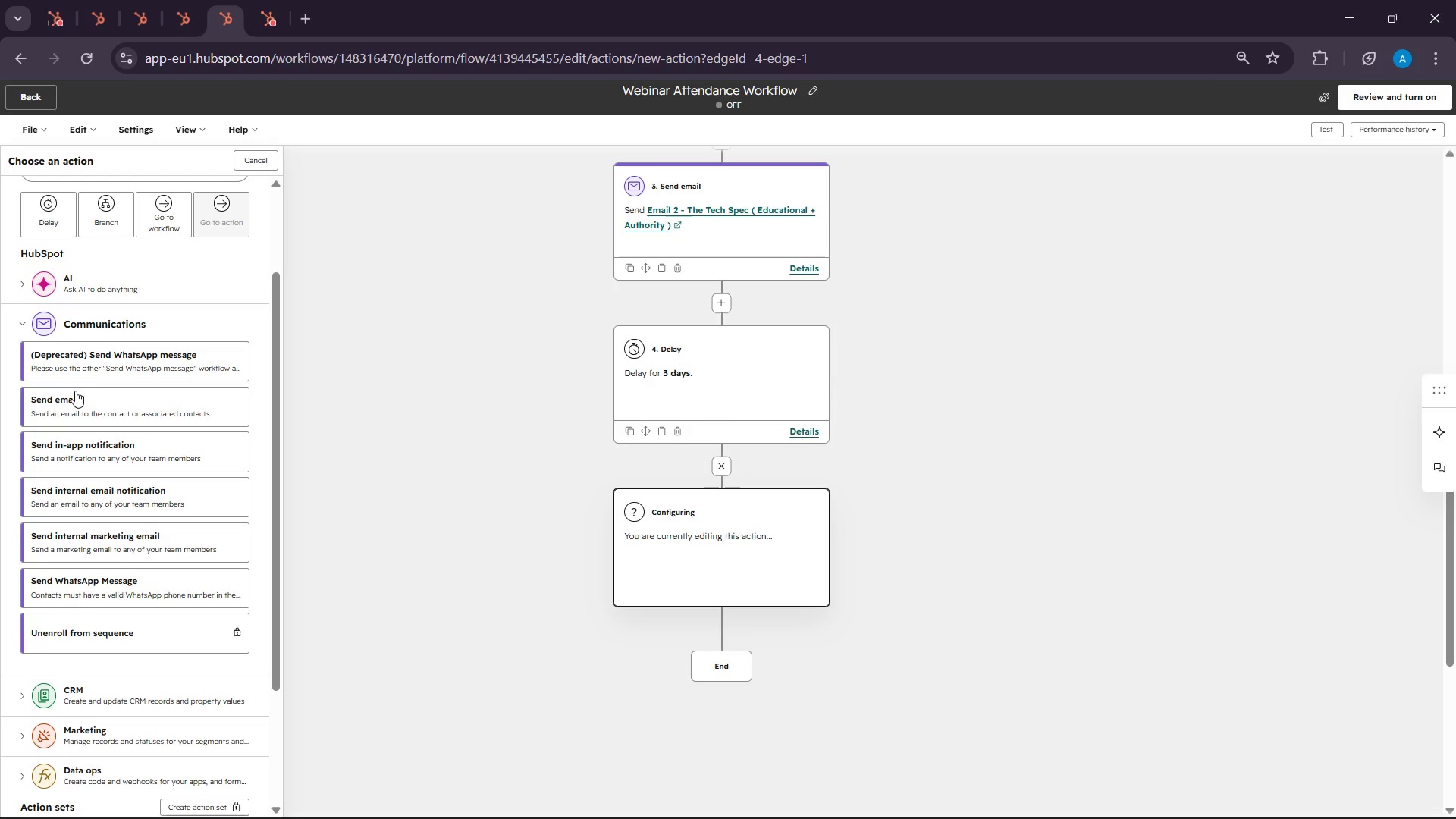 
left_click([75, 391])
 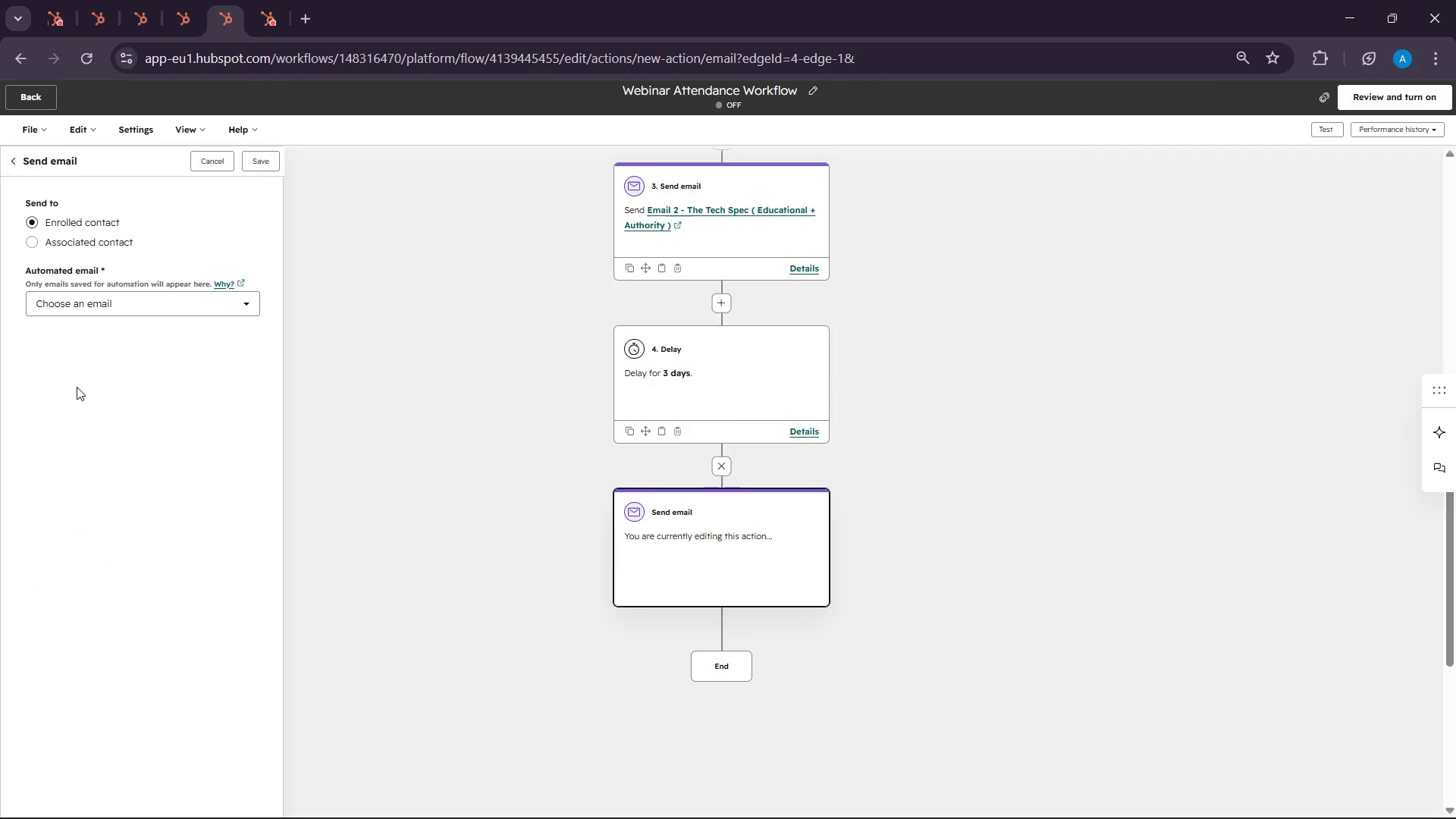 
wait(104.62)
 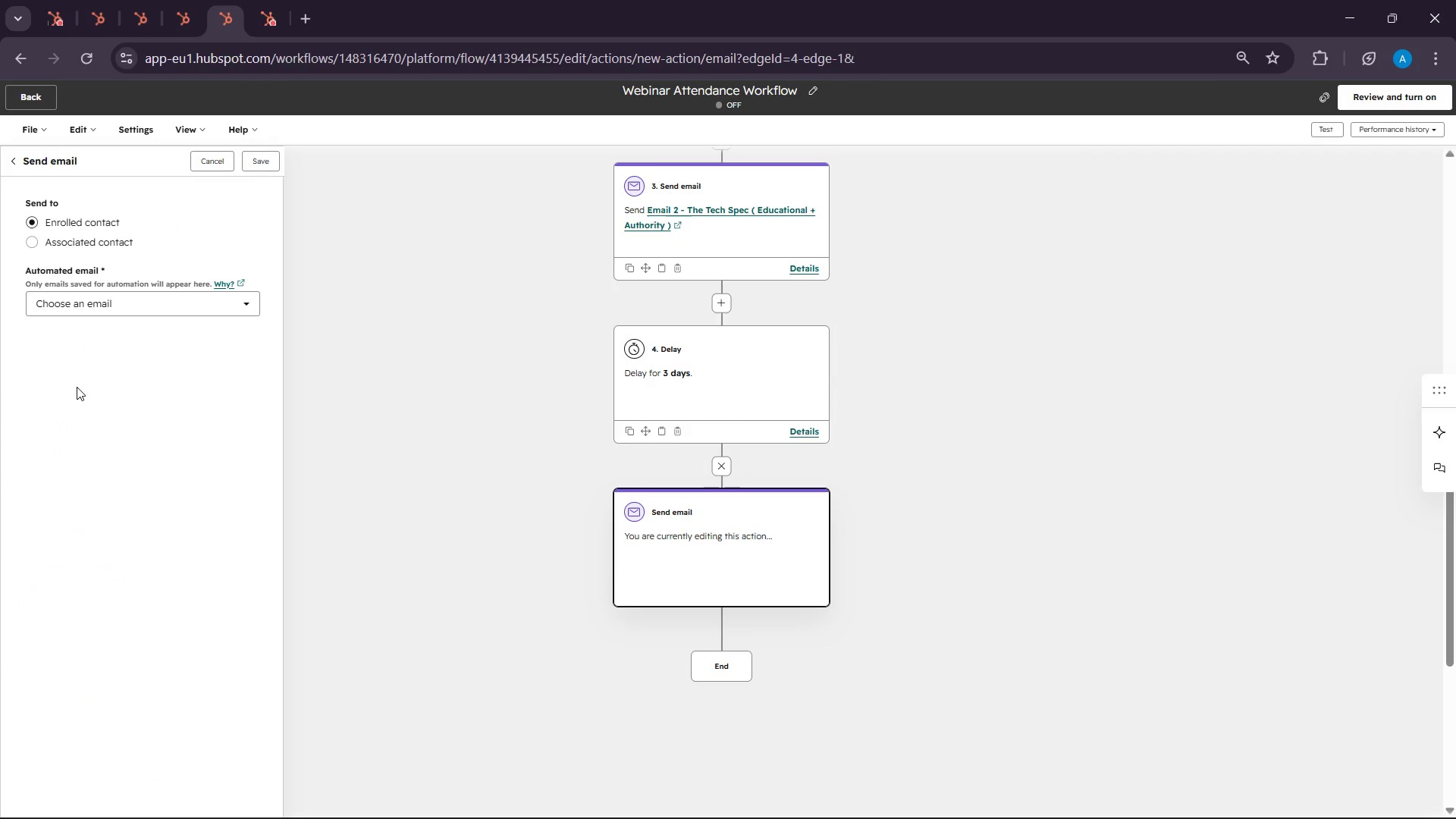 
scroll: coordinate [266, 454], scroll_direction: down, amount: 1.0
 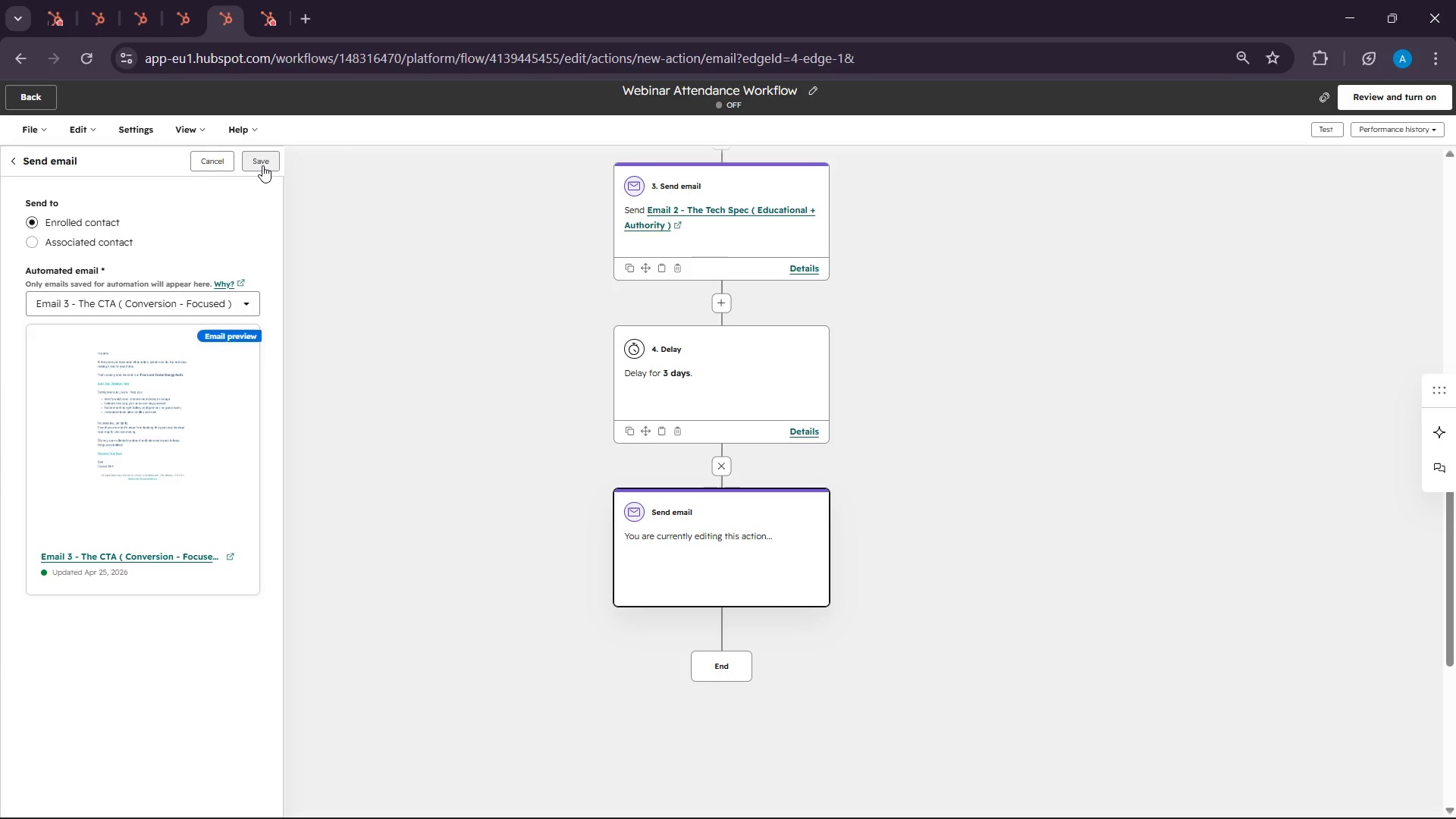 
left_click([262, 165])
 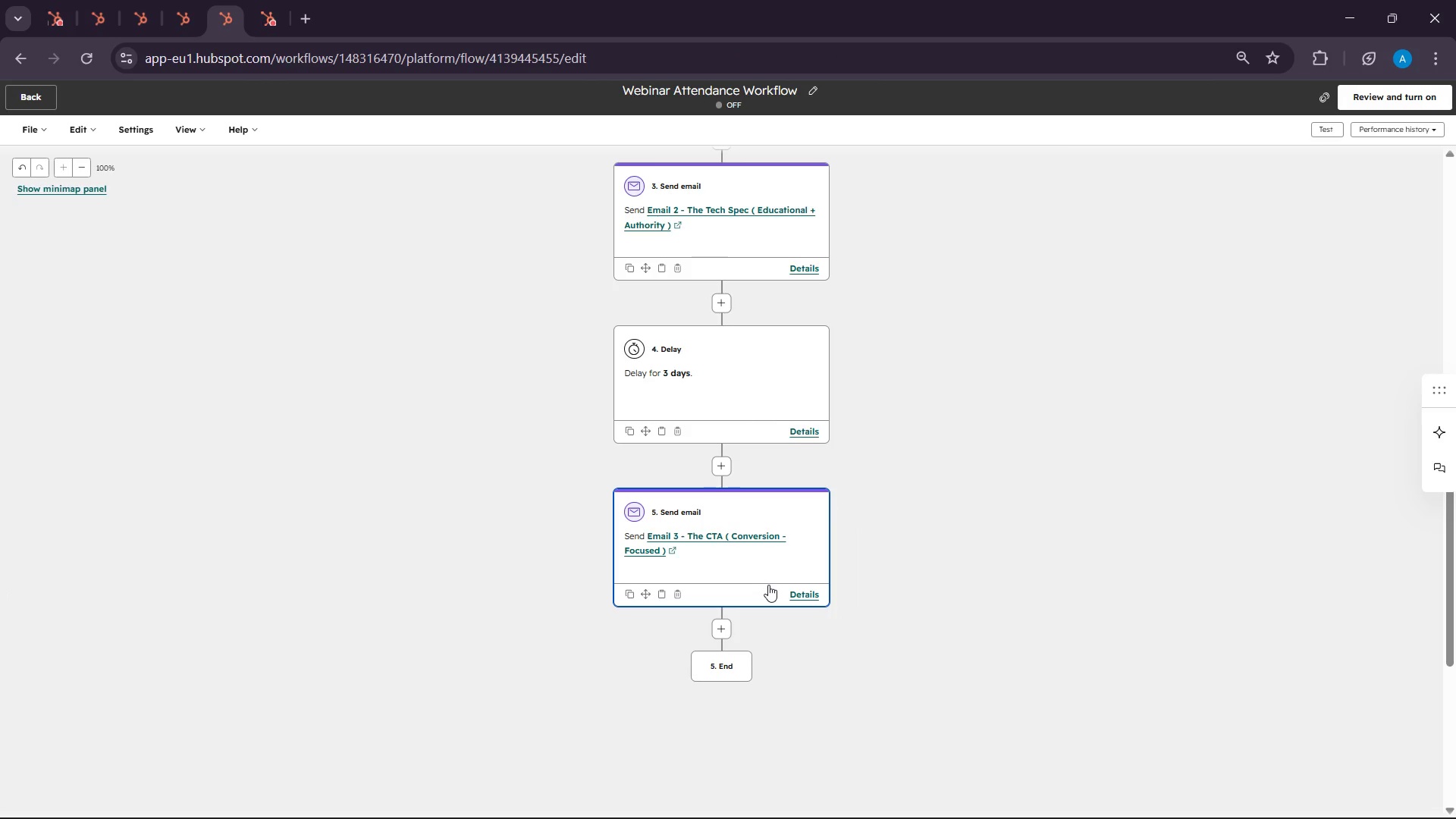 
wait(23.61)
 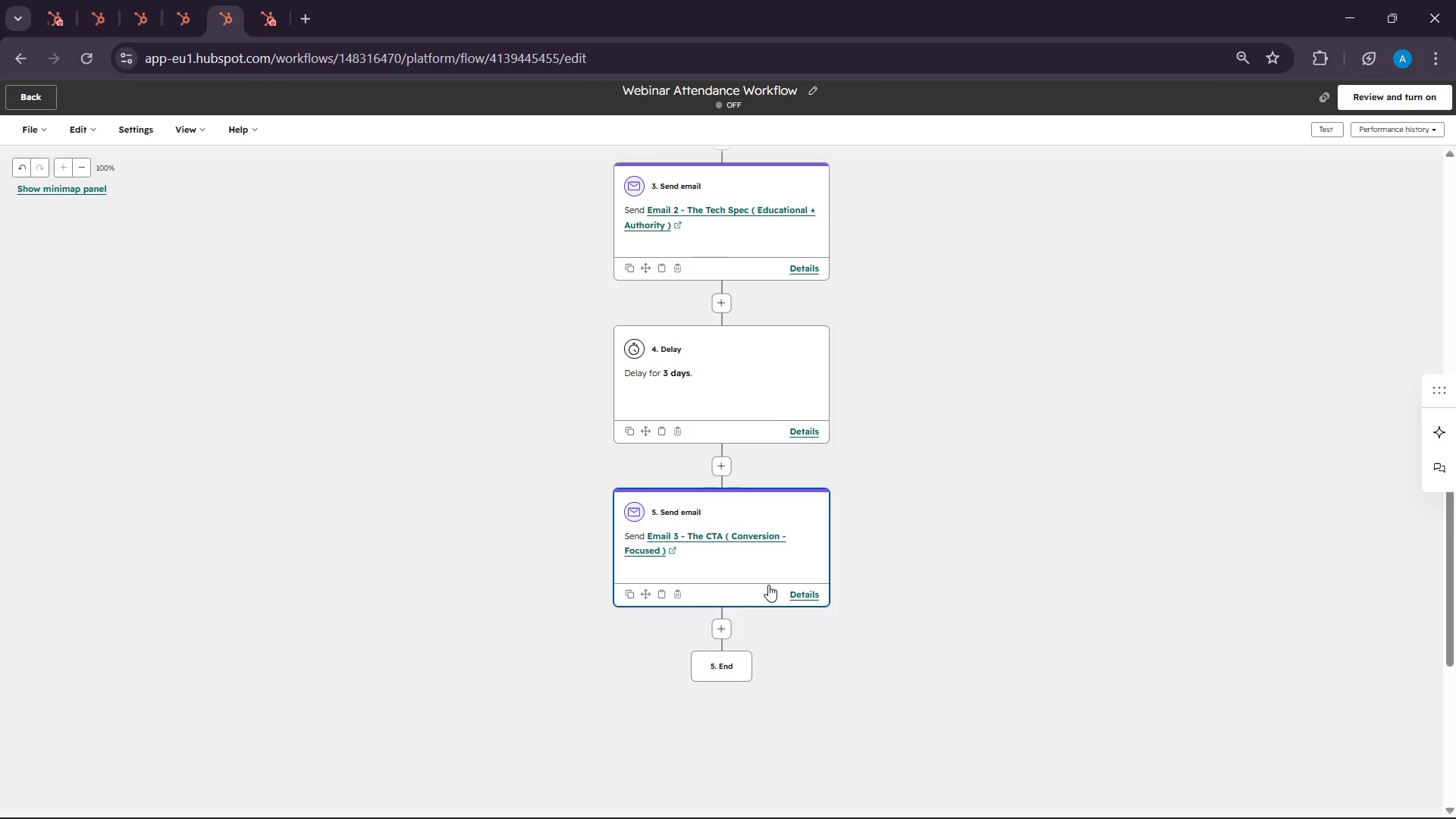 
left_click([755, 566])
 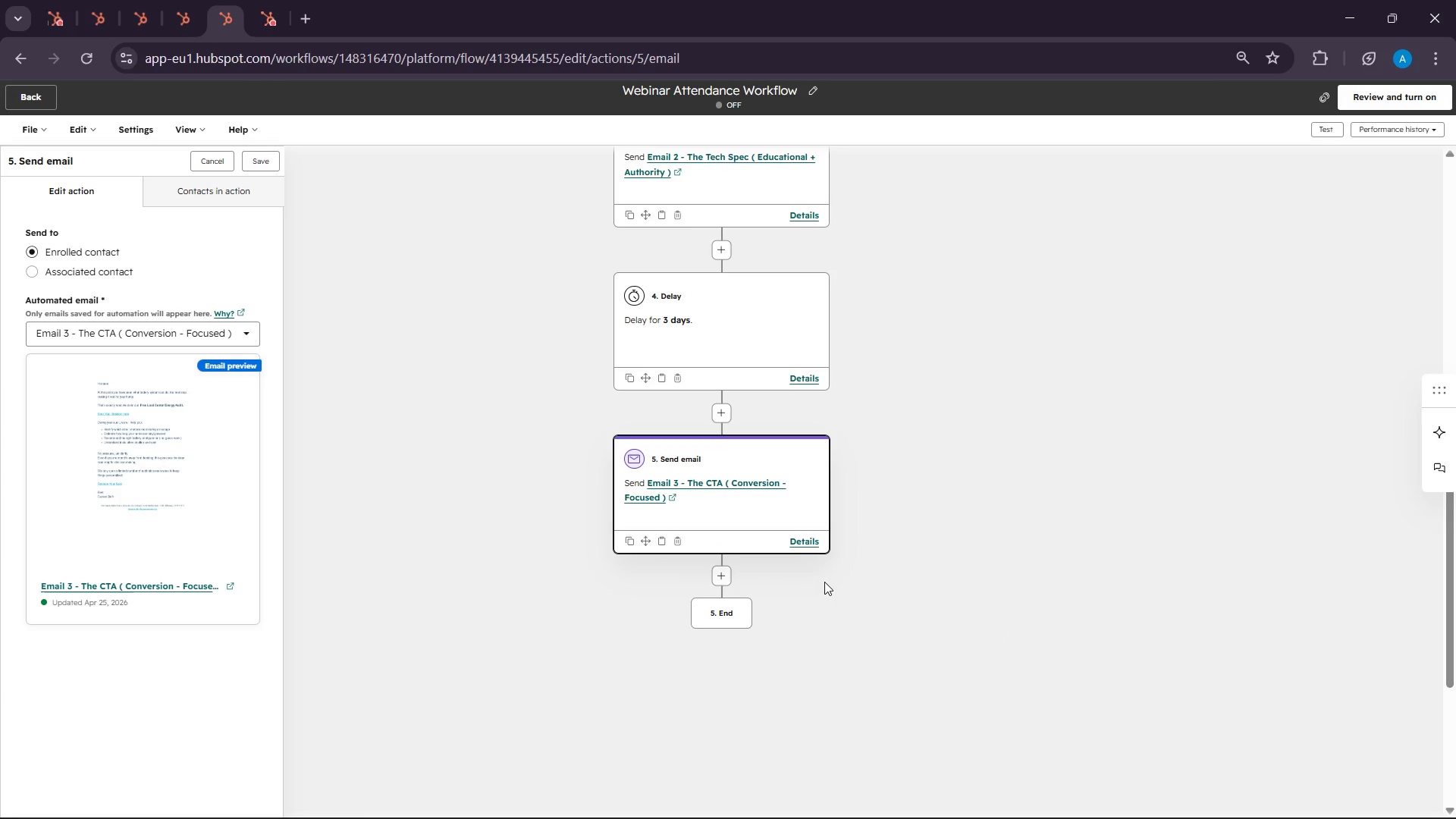 
scroll: coordinate [845, 602], scroll_direction: up, amount: 2.0
 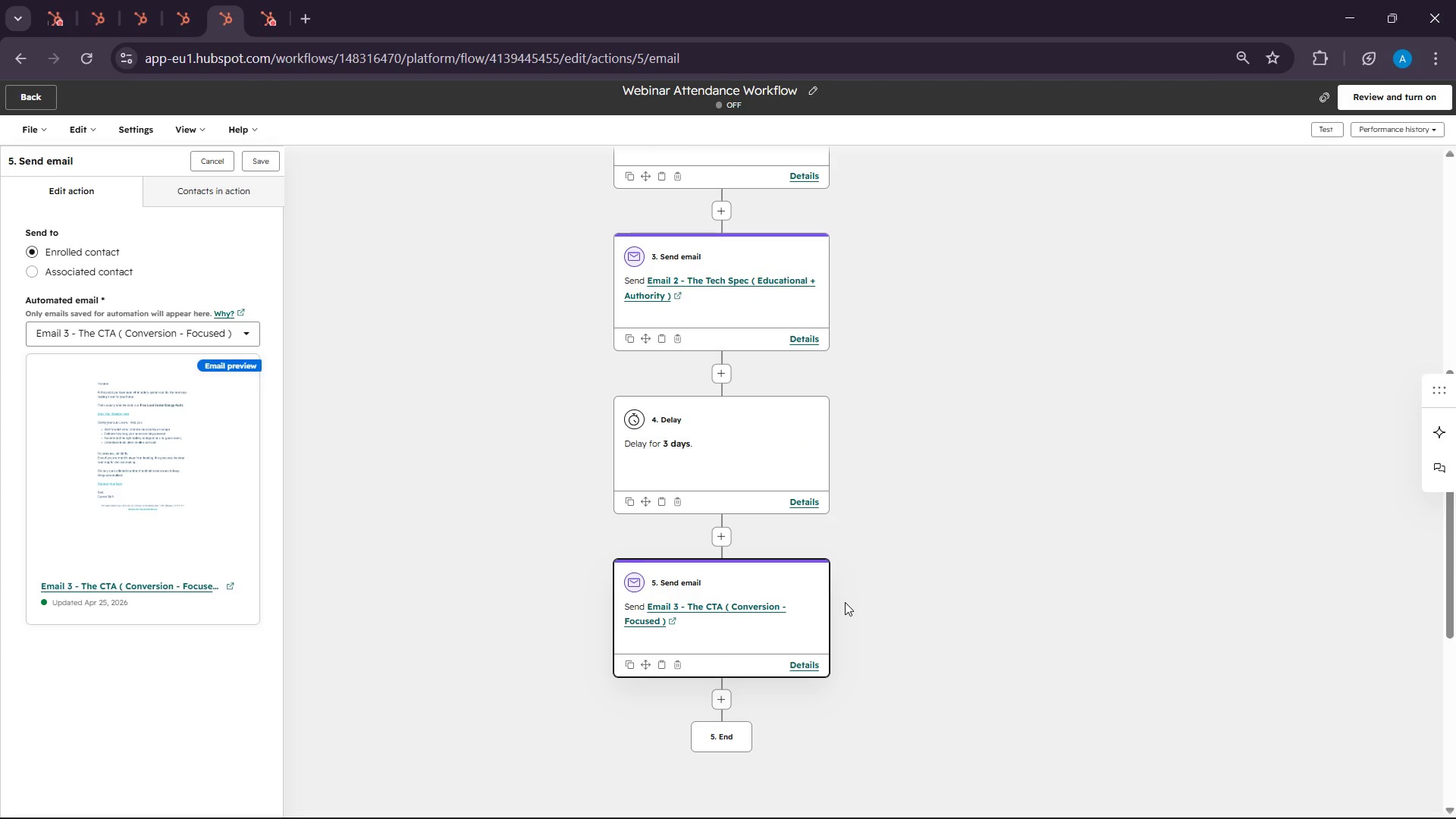 
scroll: coordinate [845, 602], scroll_direction: down, amount: 1.0
 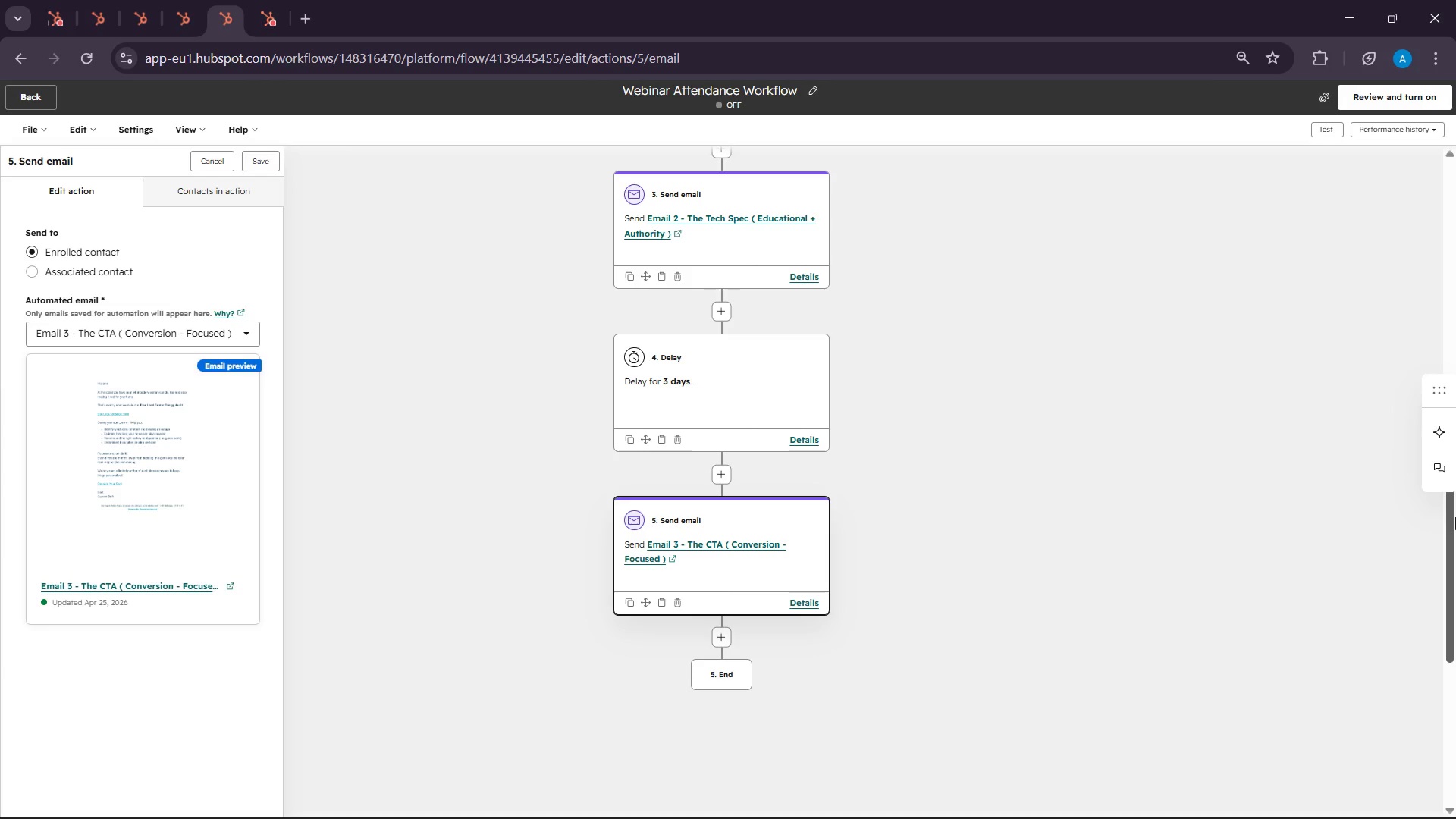 
left_click_drag(start_coordinate=[1449, 517], to_coordinate=[1448, 529])
 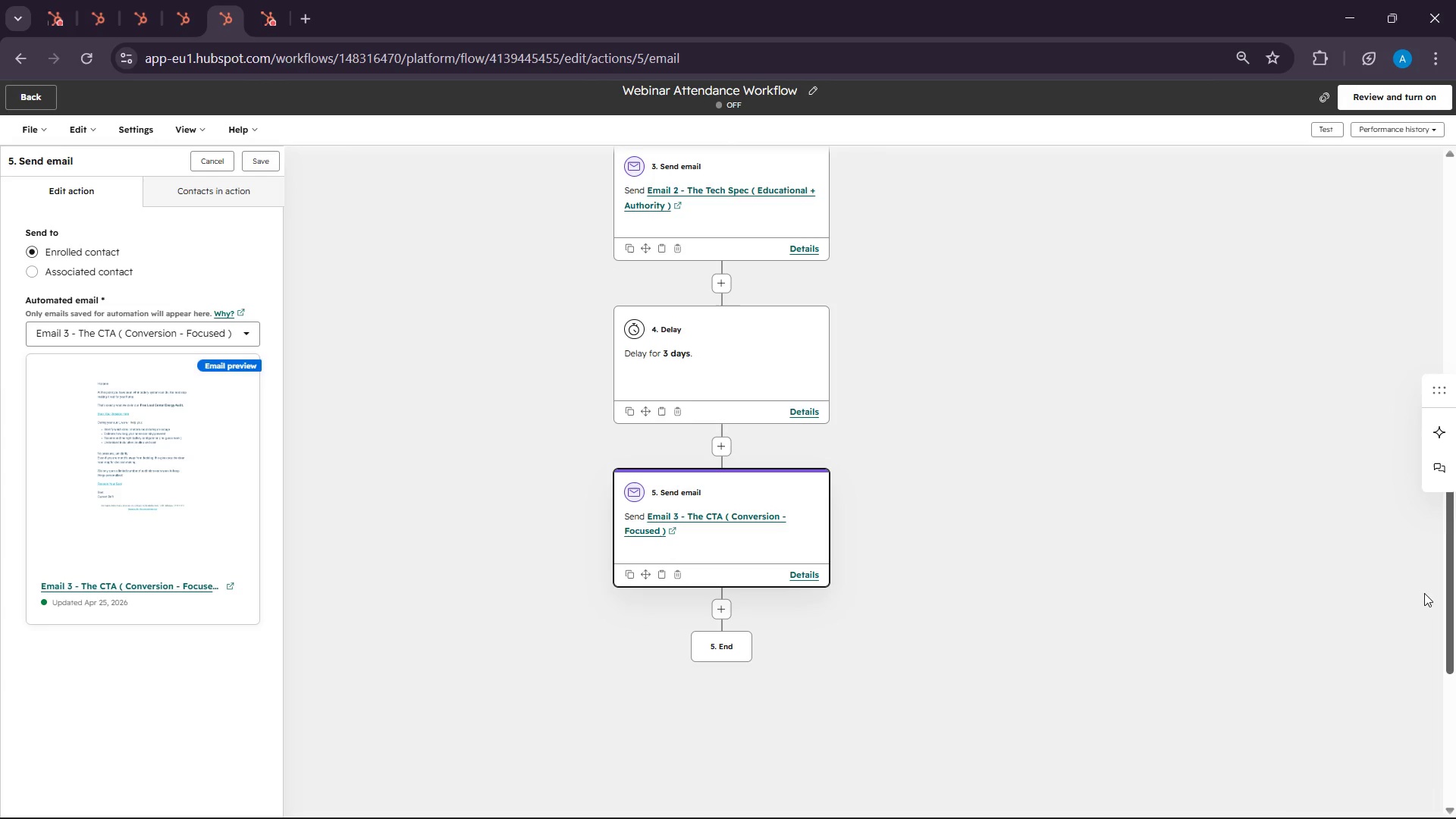 
left_click([1448, 529])
 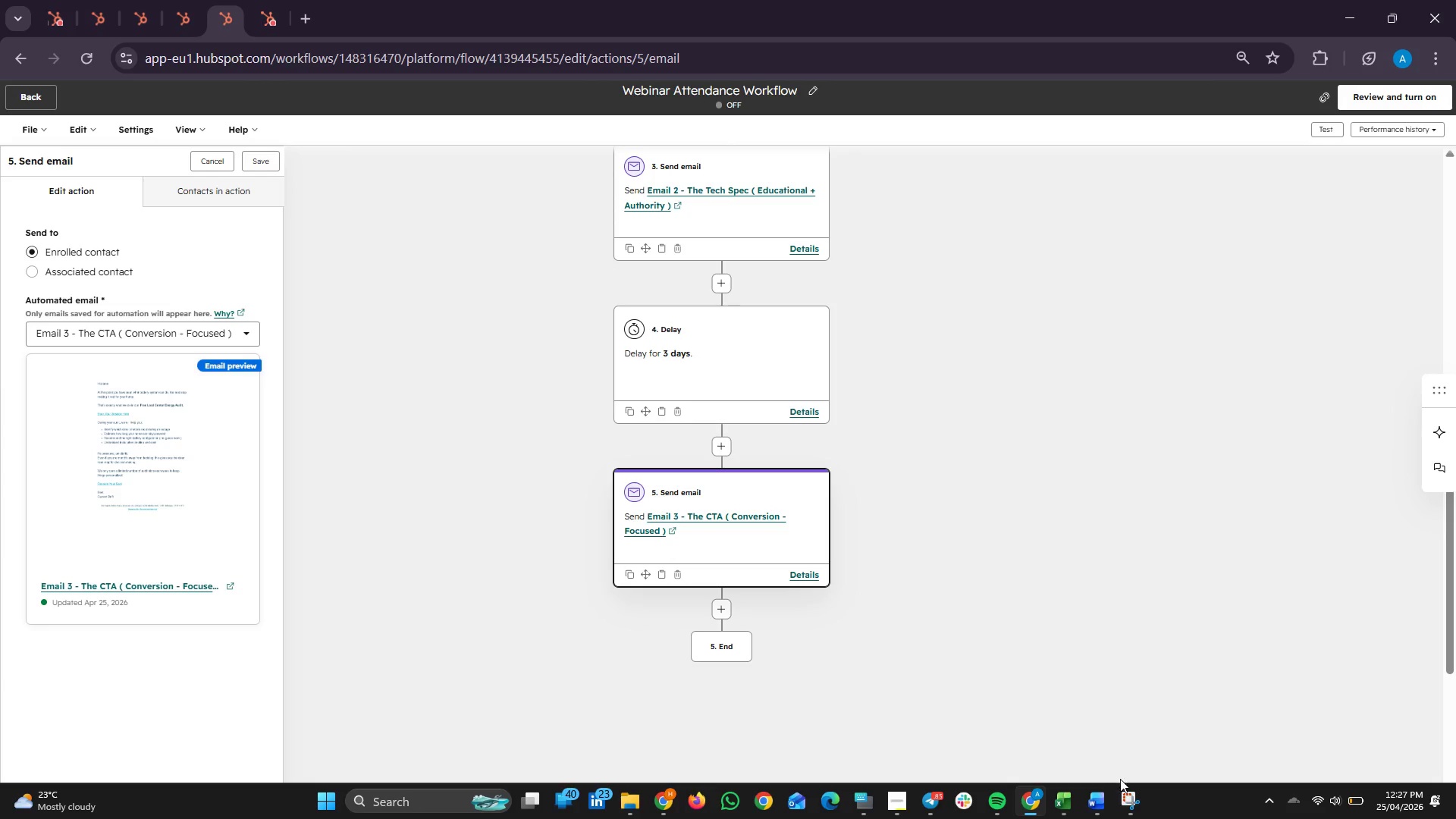 
left_click([1119, 803])
 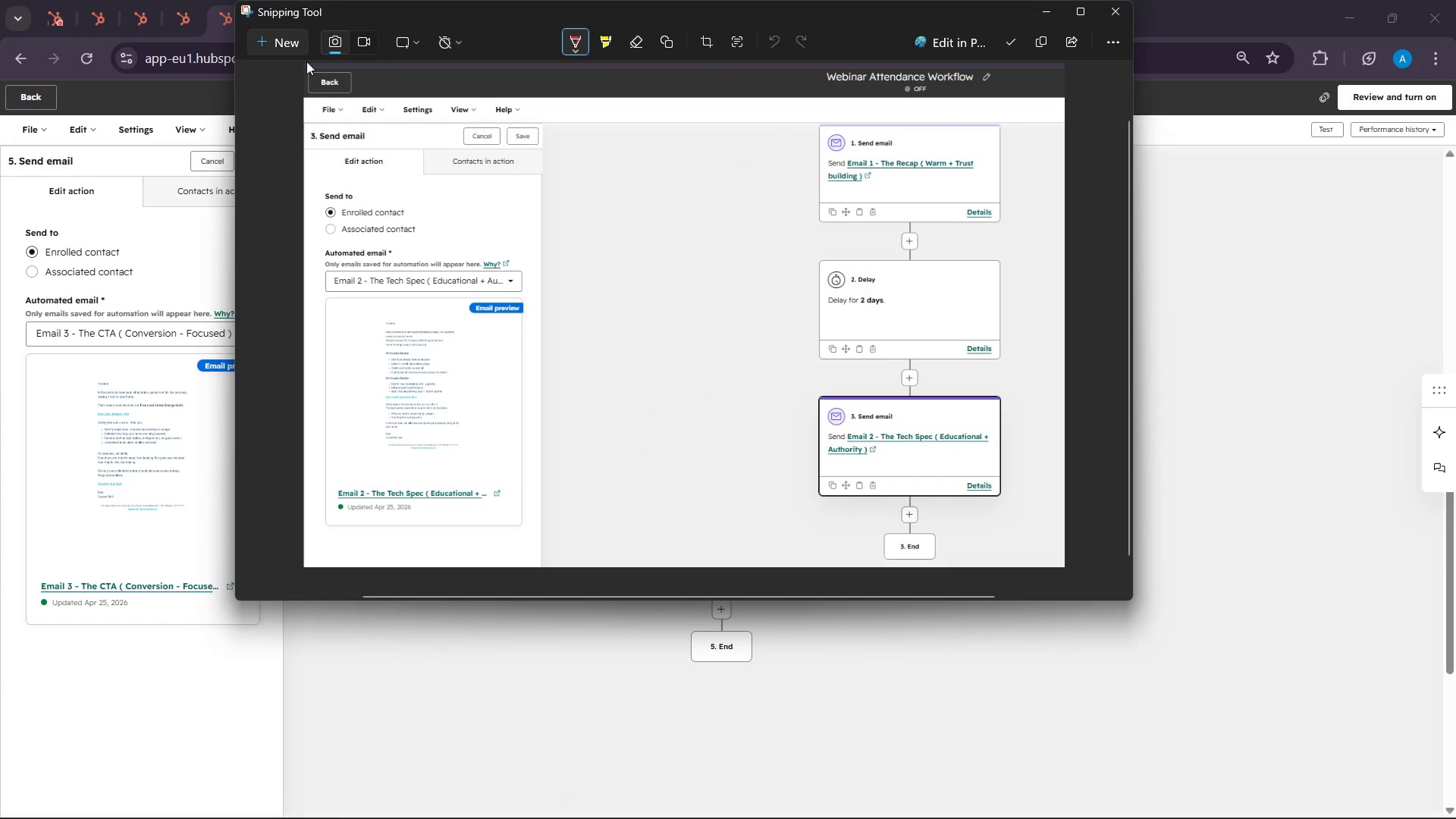 
left_click([293, 39])
 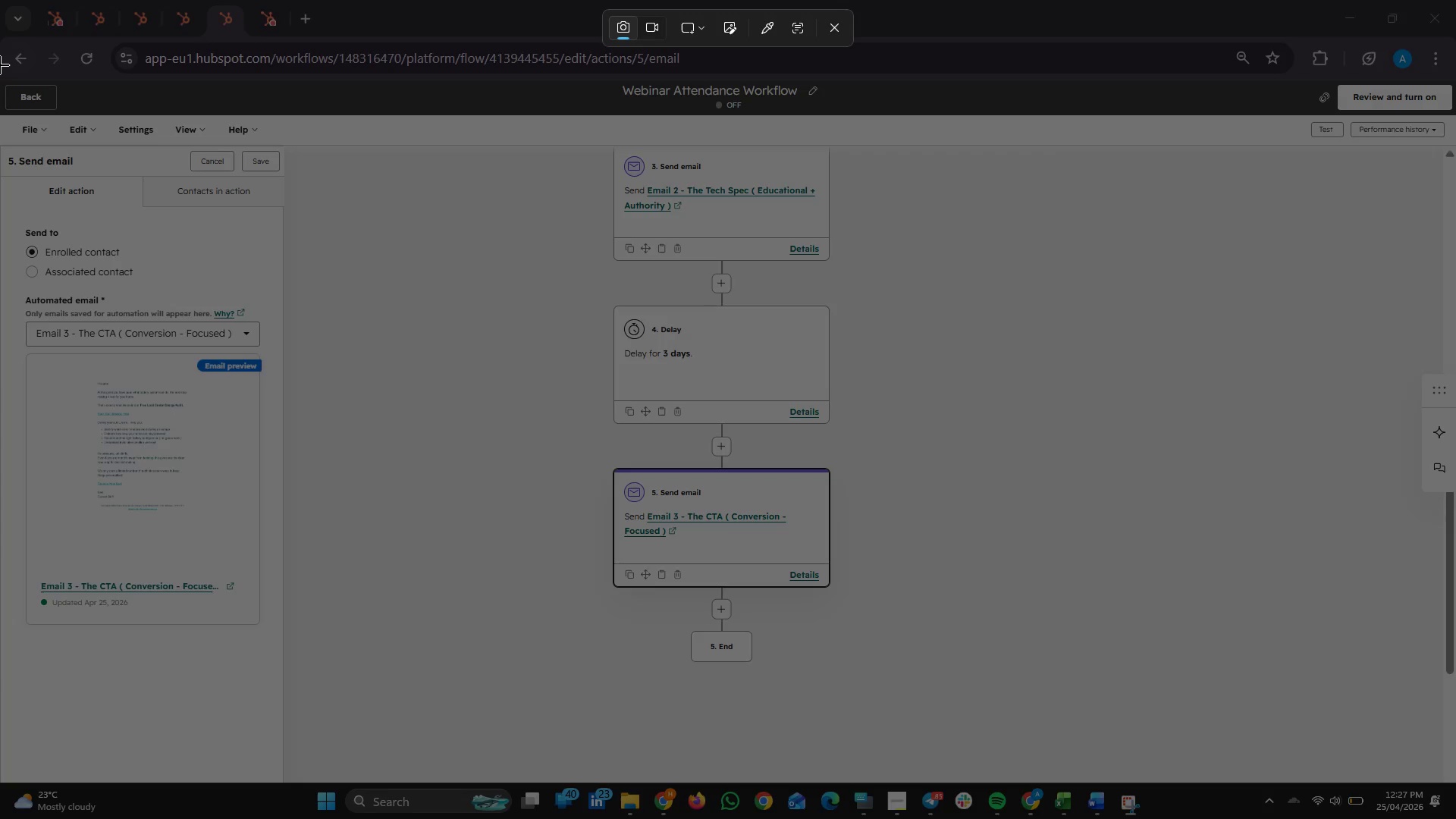 
left_click_drag(start_coordinate=[0, 67], to_coordinate=[897, 681])
 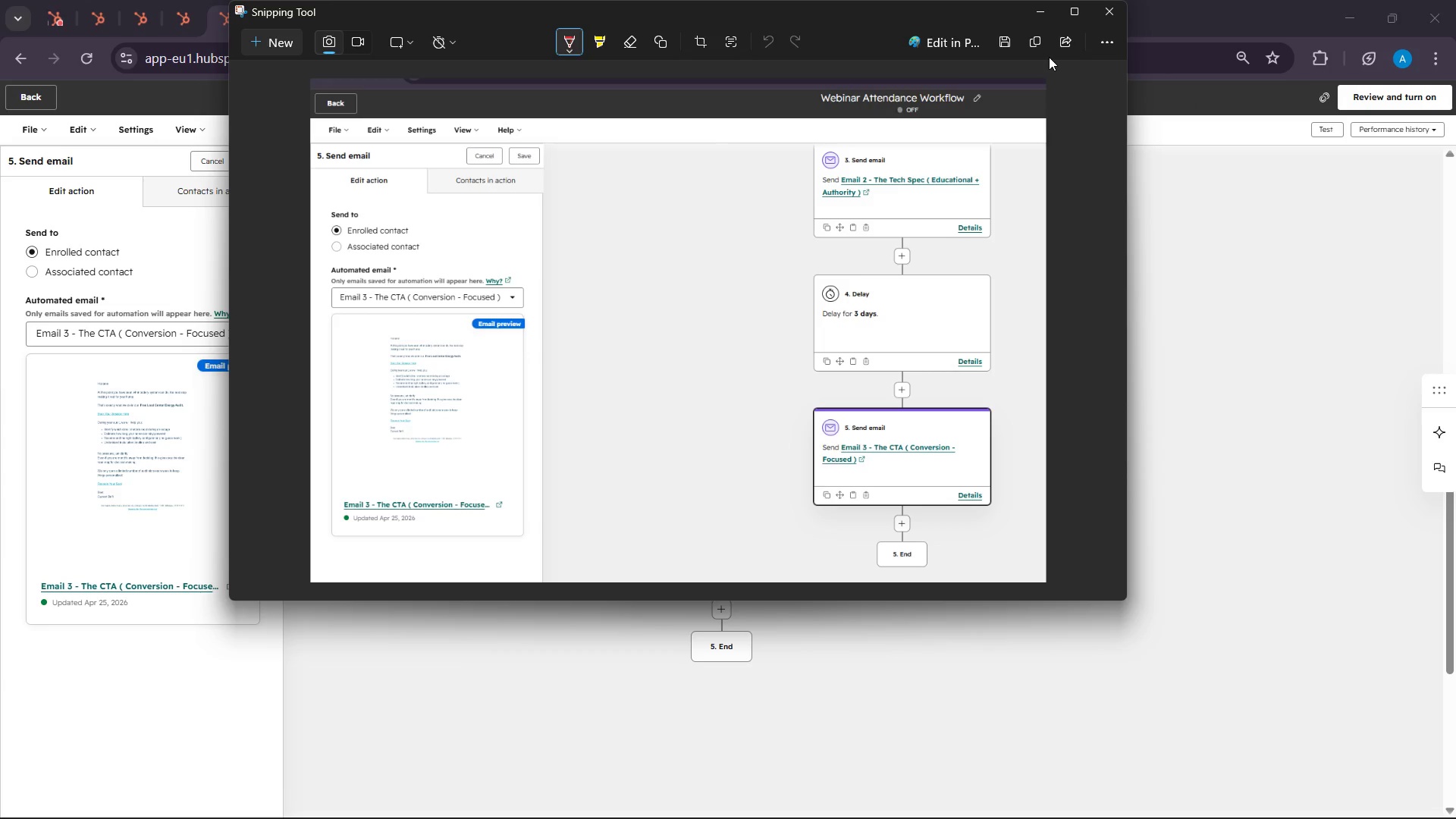 
wait(6.26)
 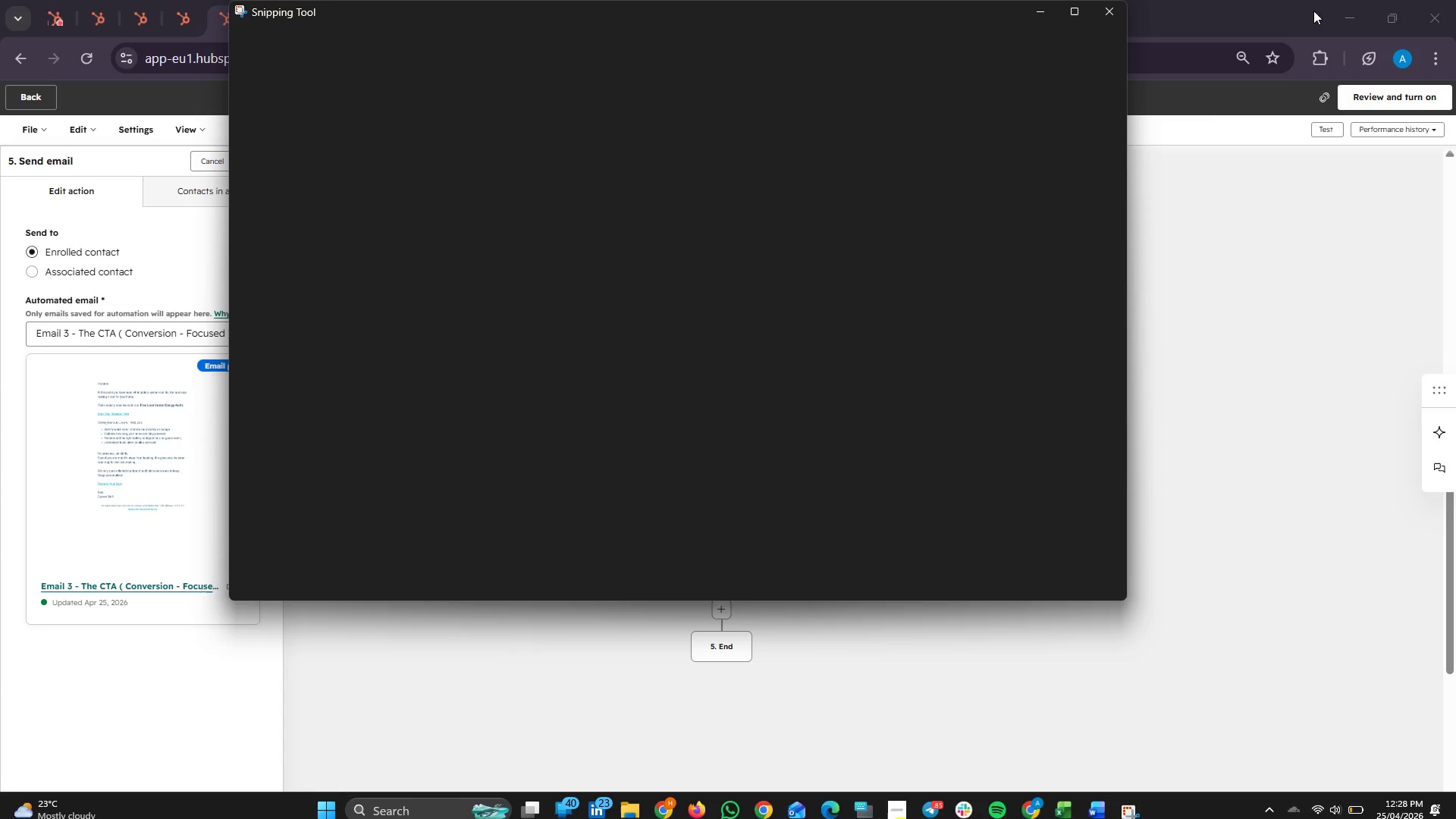 
left_click([1031, 40])
 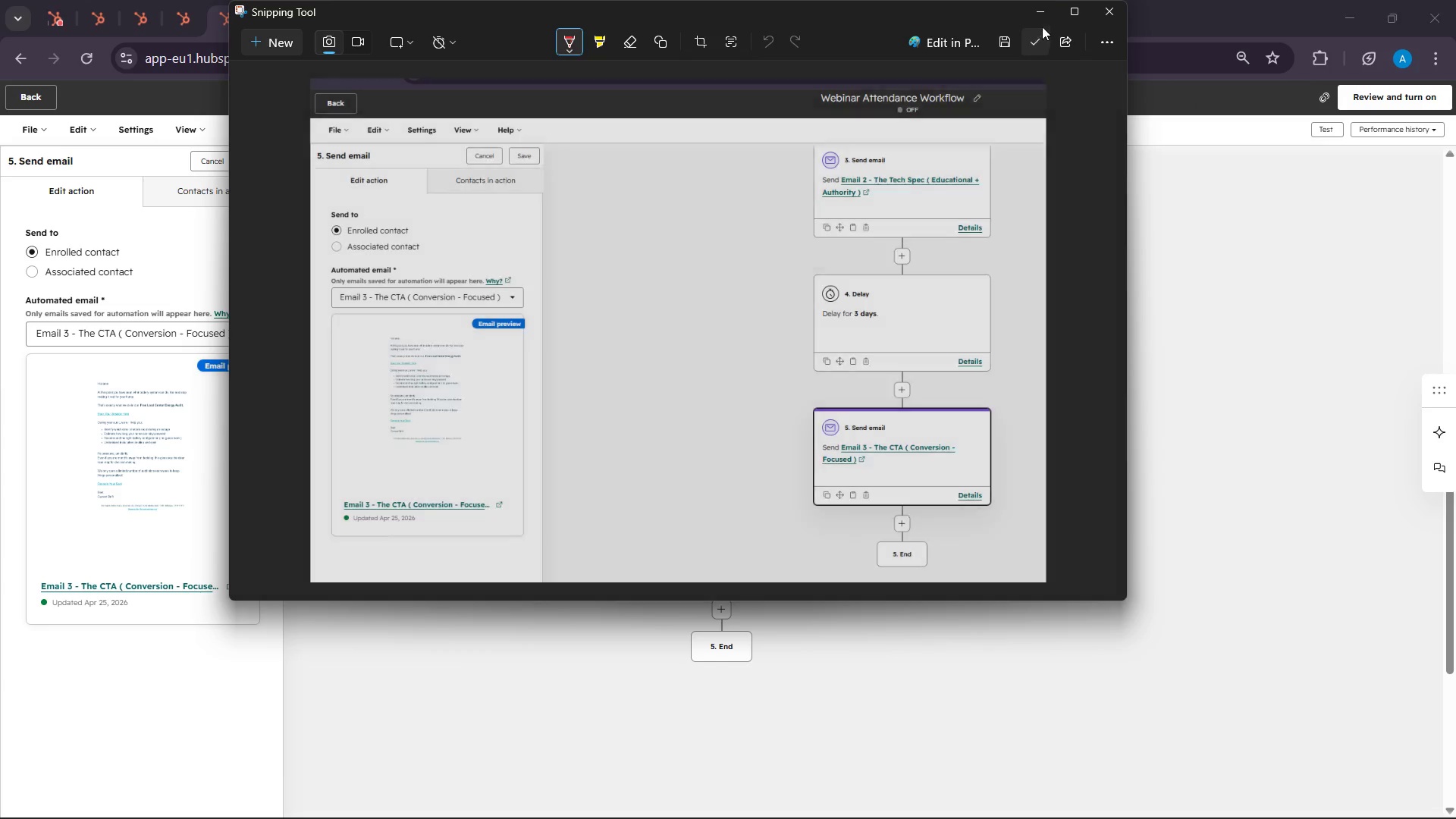 
left_click([1047, 17])
 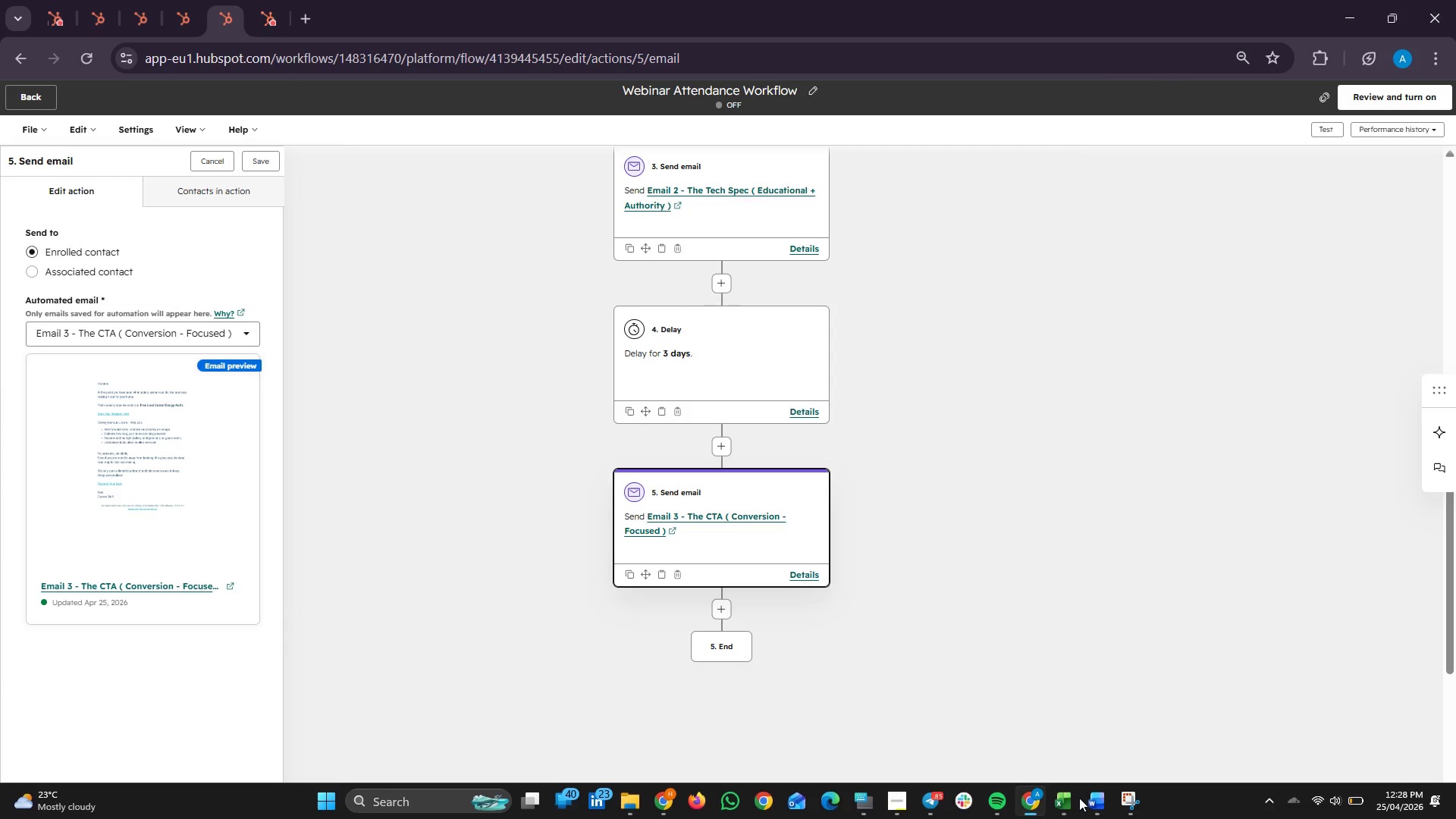 
left_click([1100, 814])
 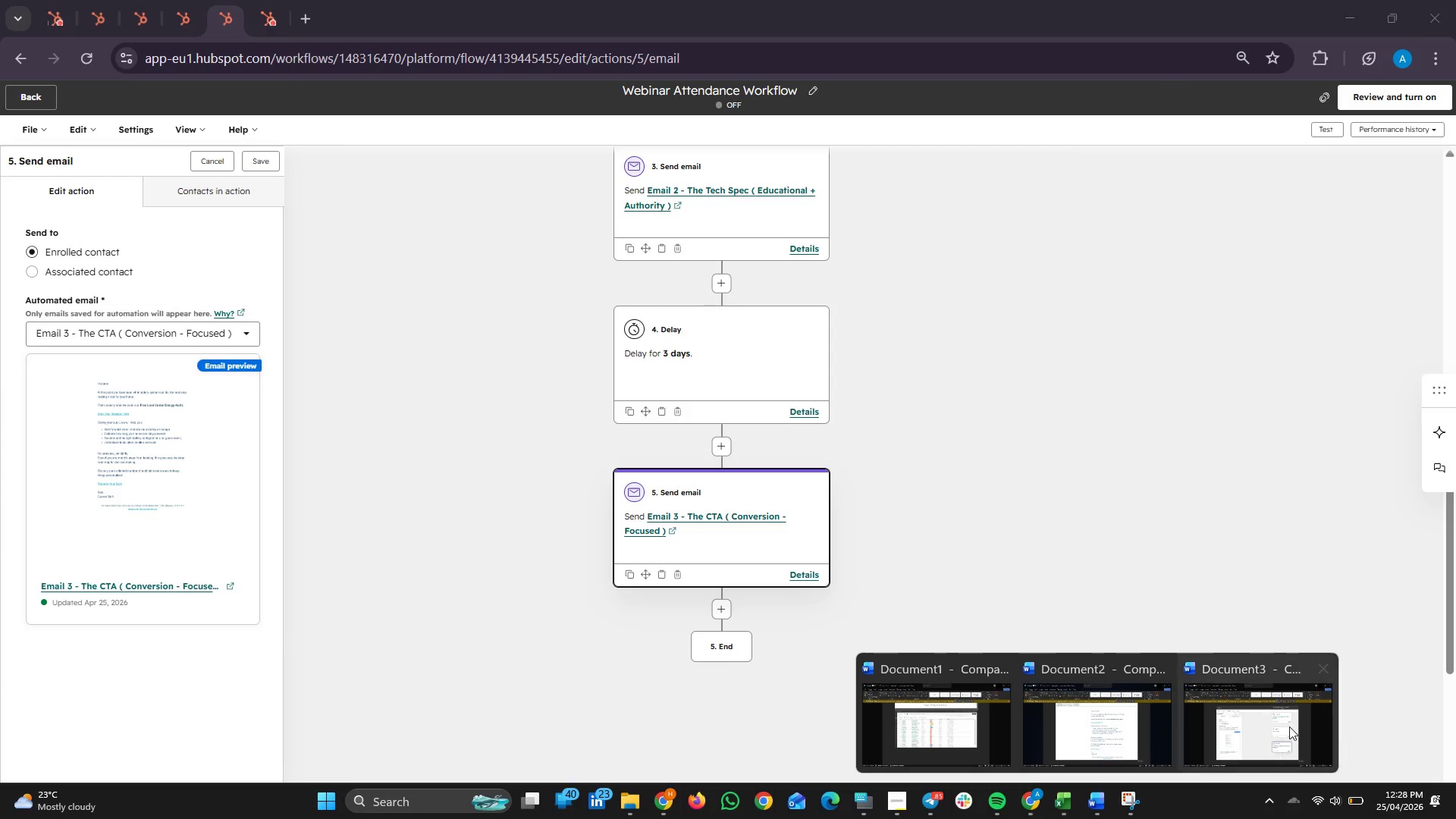 
left_click([1274, 726])
 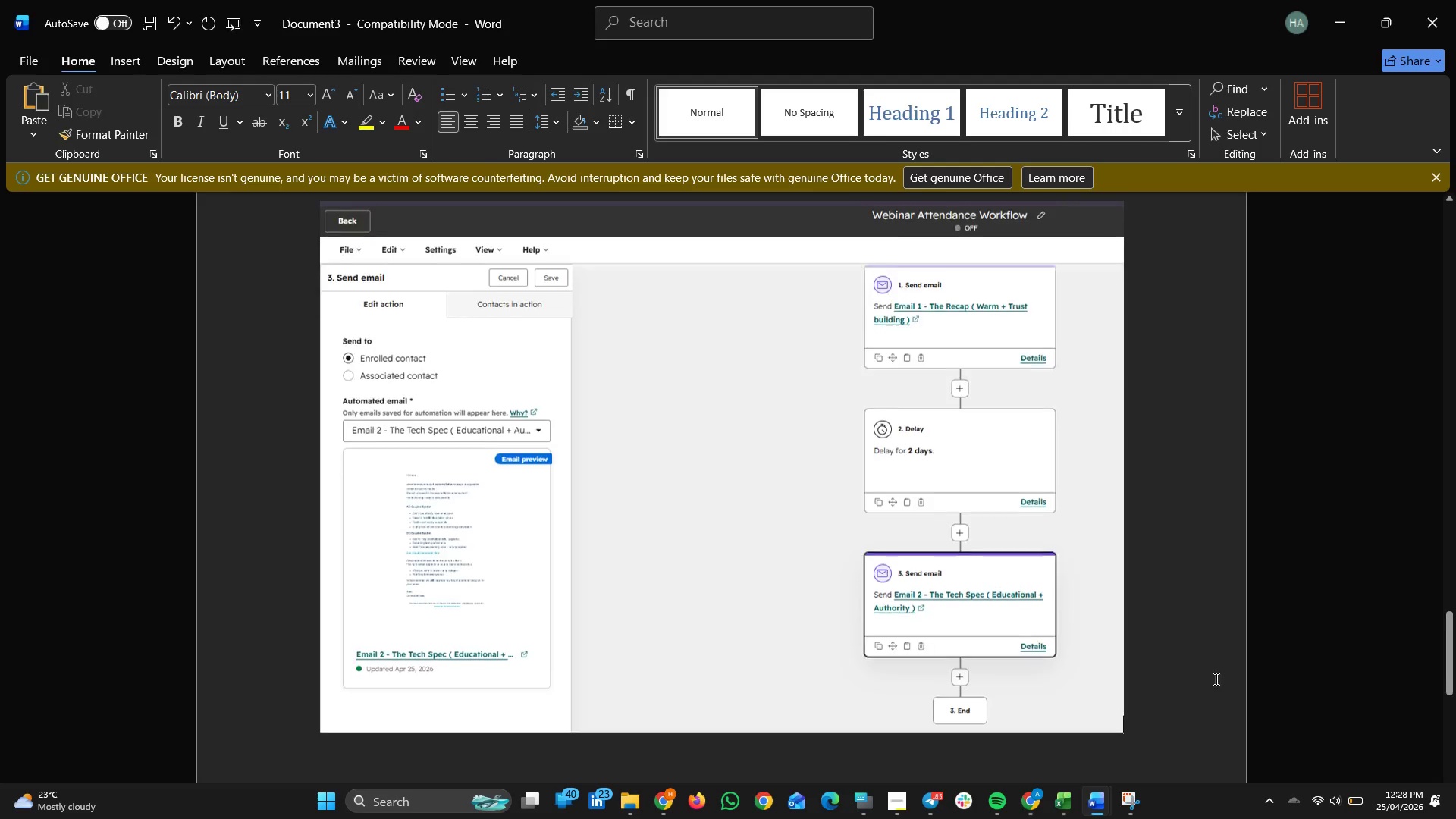 
scroll: coordinate [1215, 679], scroll_direction: down, amount: 2.0
 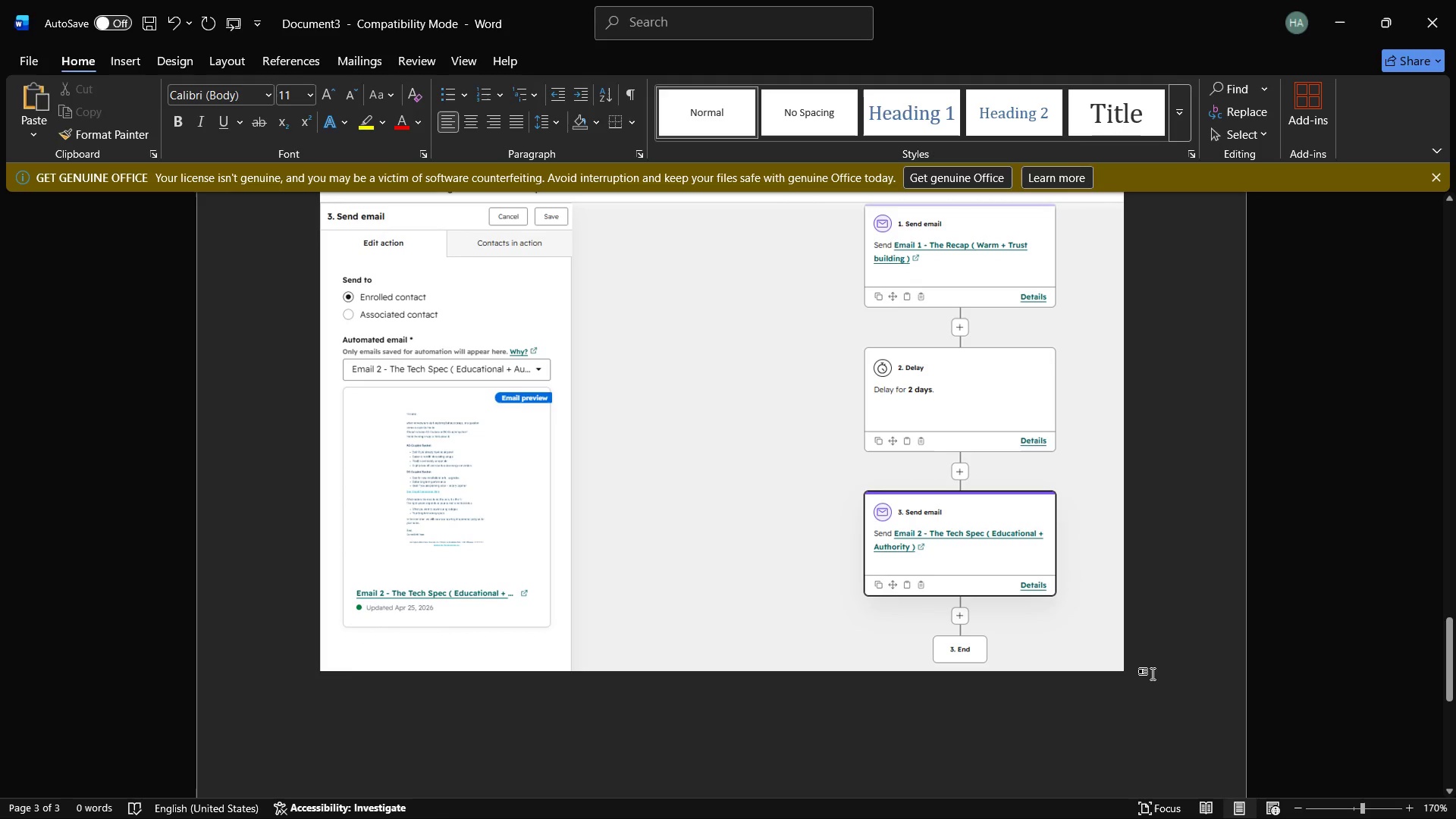 
left_click([1153, 673])
 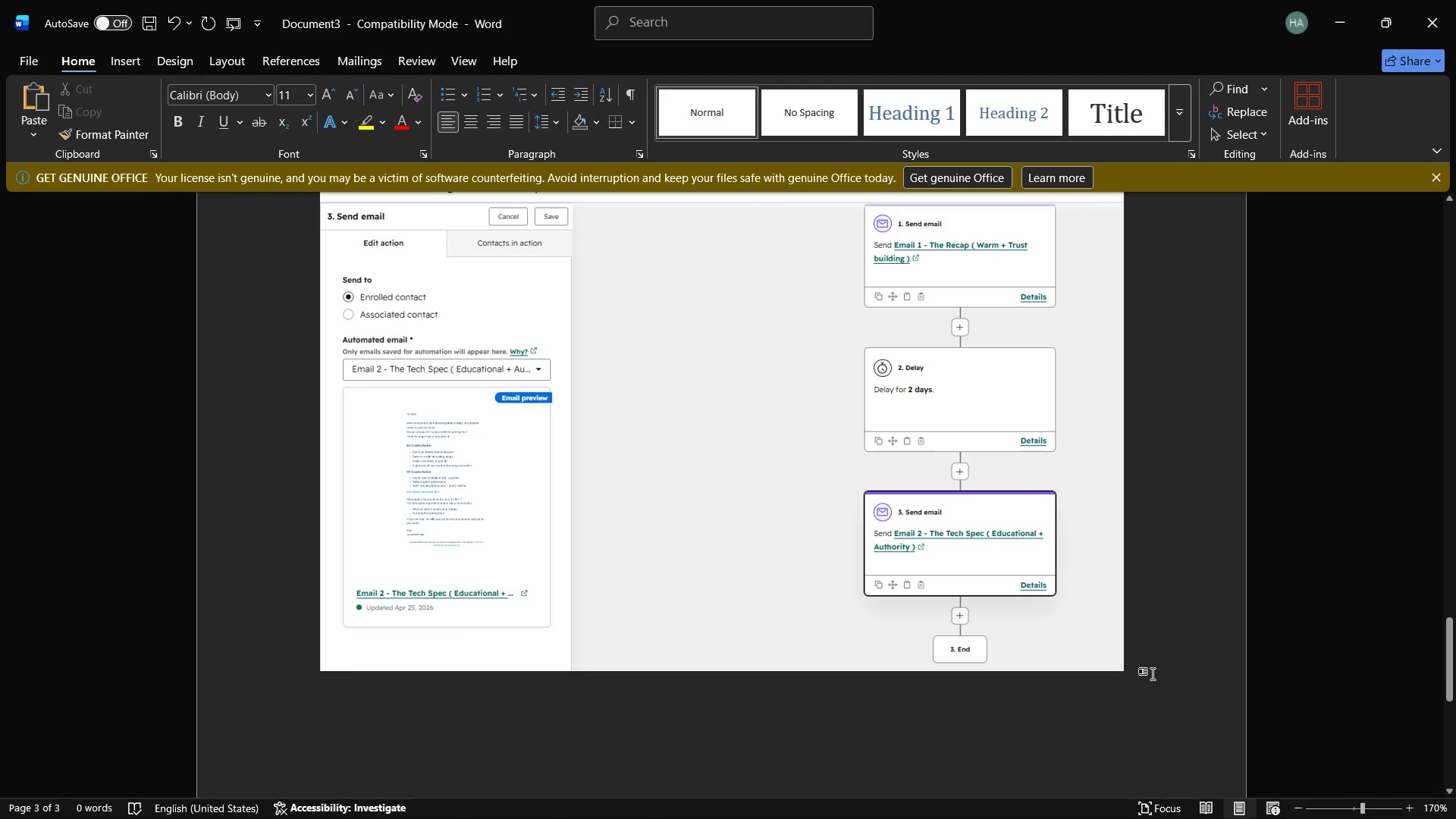 
key(Enter)
 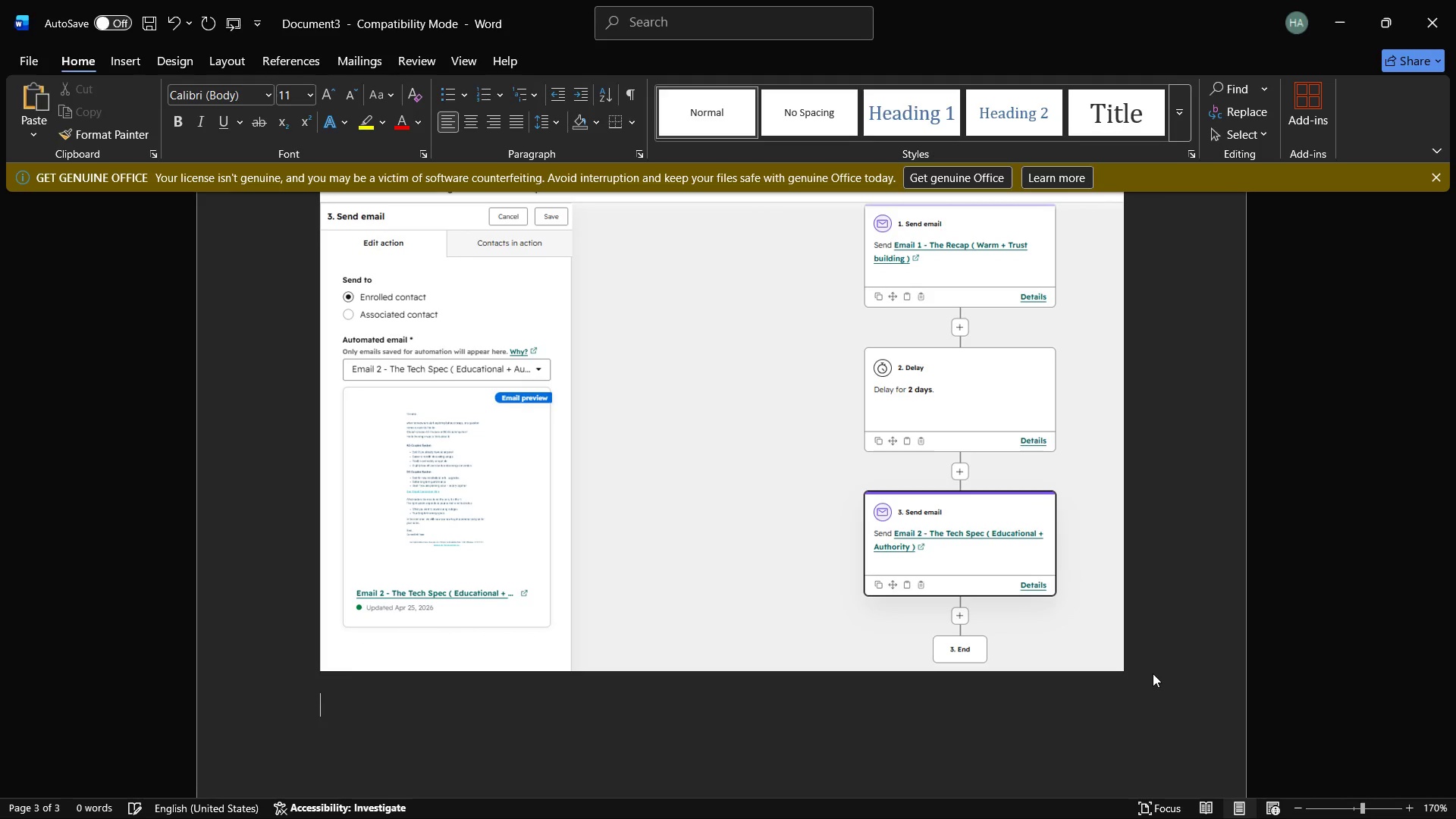 
key(Control+V)
 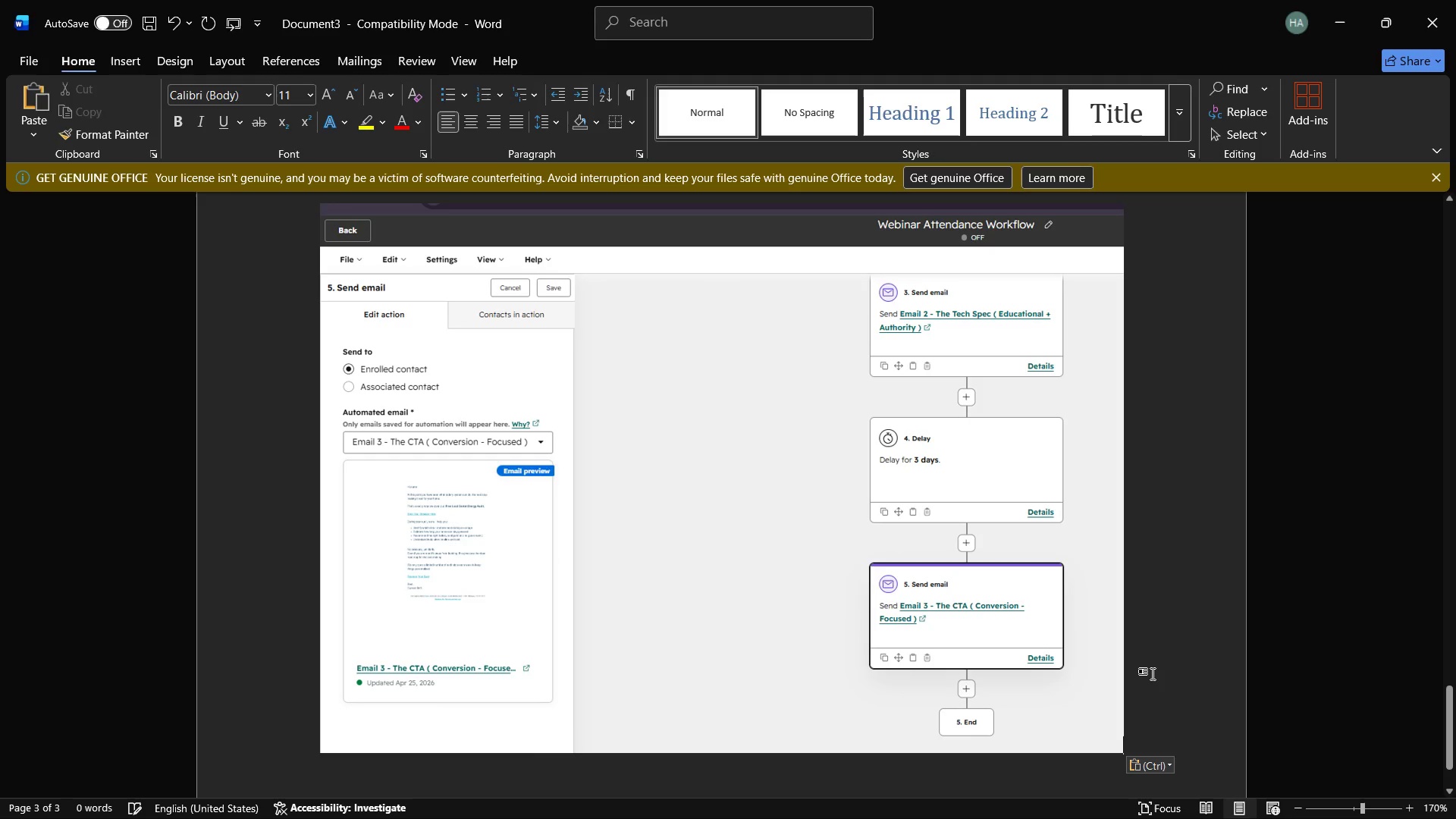 
scroll: coordinate [1014, 466], scroll_direction: up, amount: 9.0
 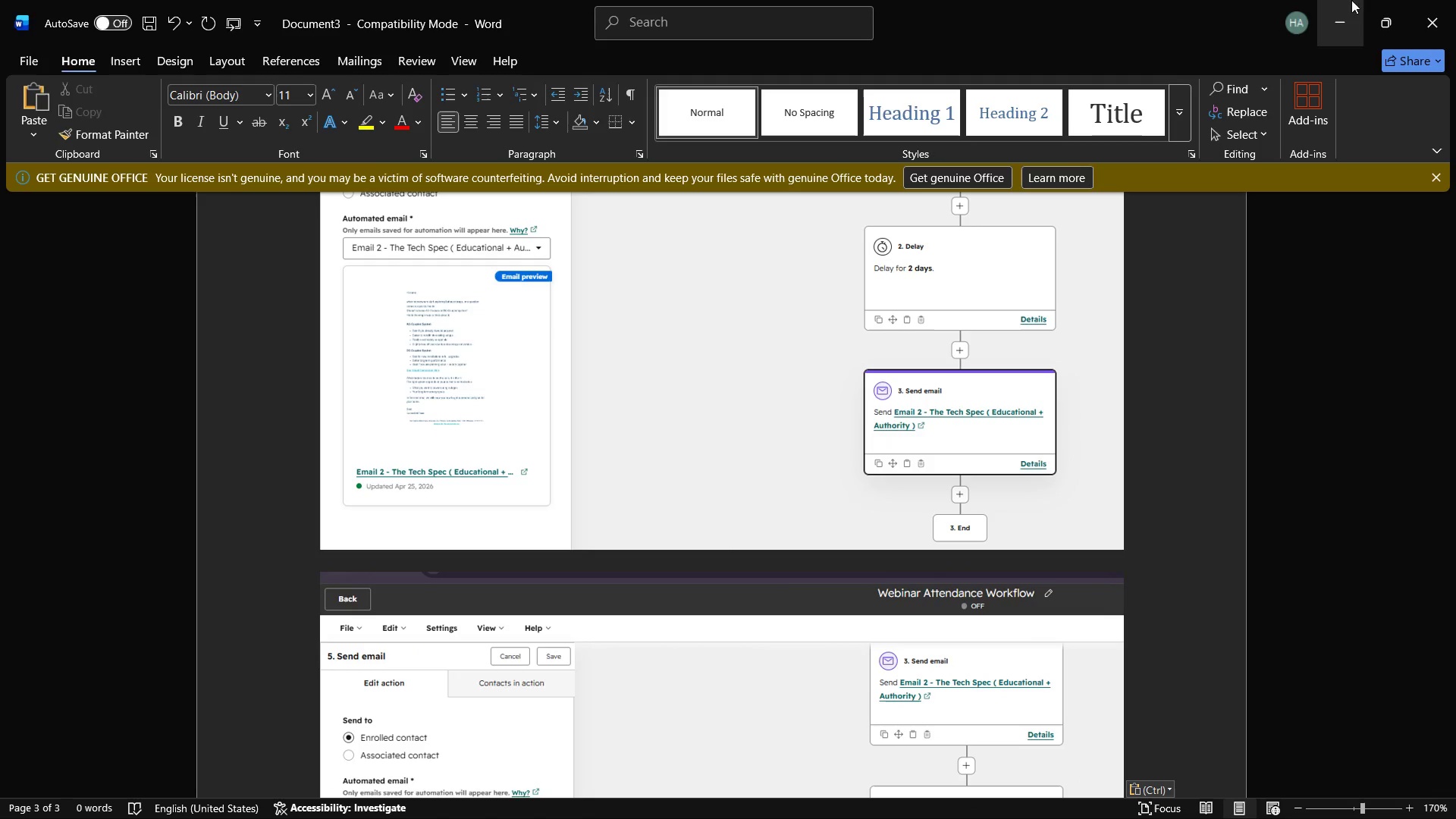 
left_click([1334, 0])
 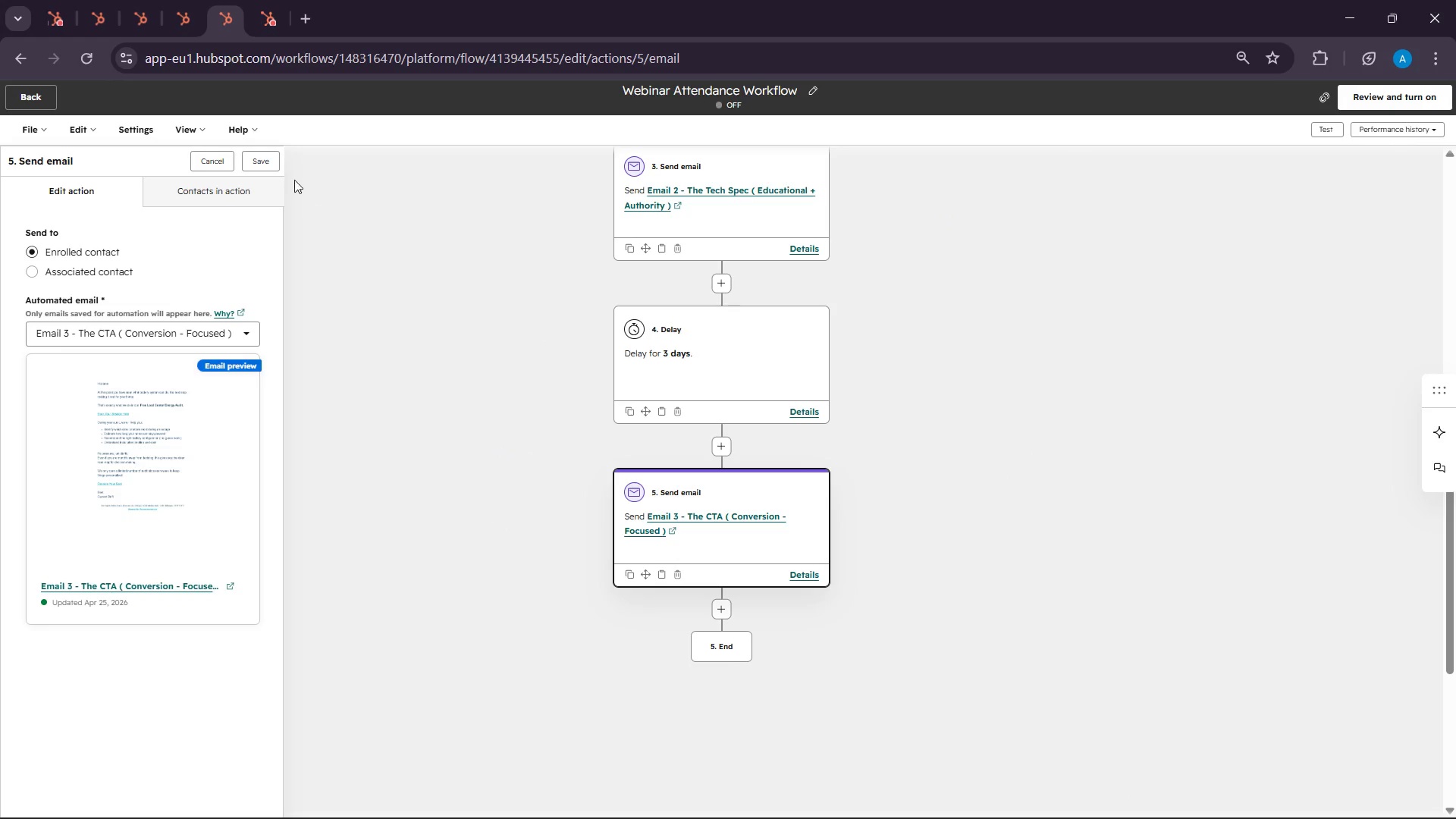 
left_click([272, 160])
 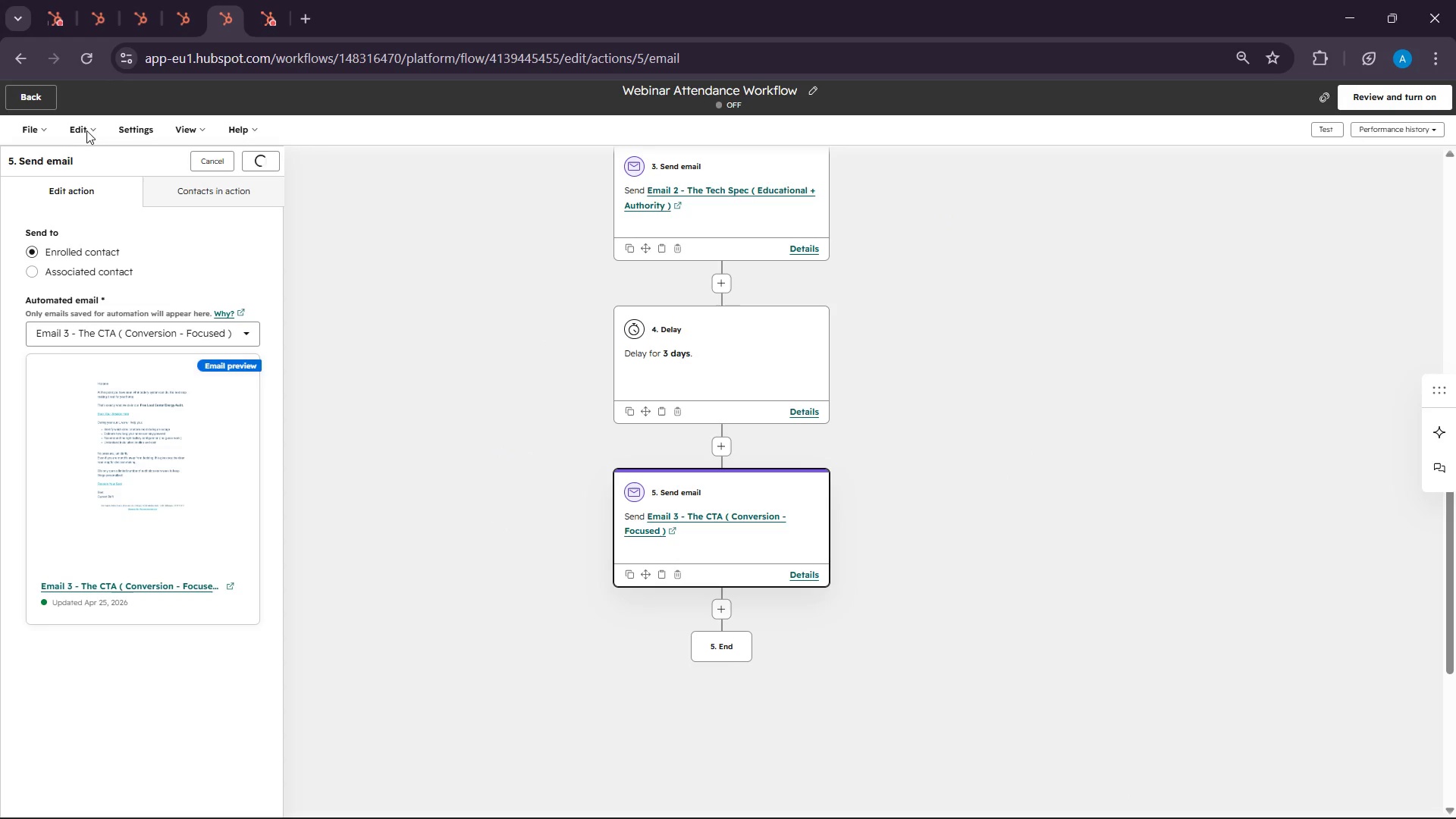 
mouse_move([94, 139])
 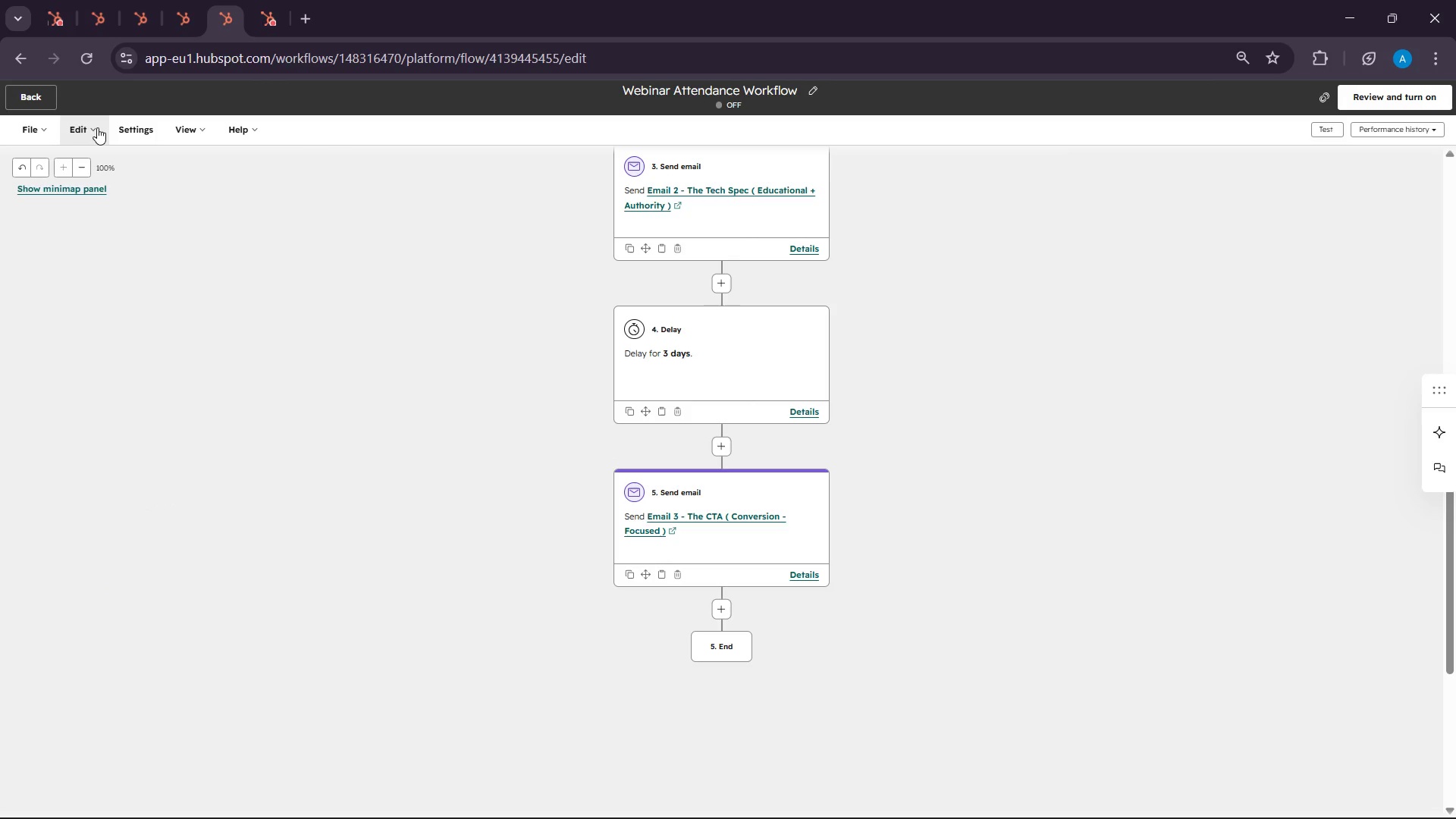 
left_click([96, 126])
 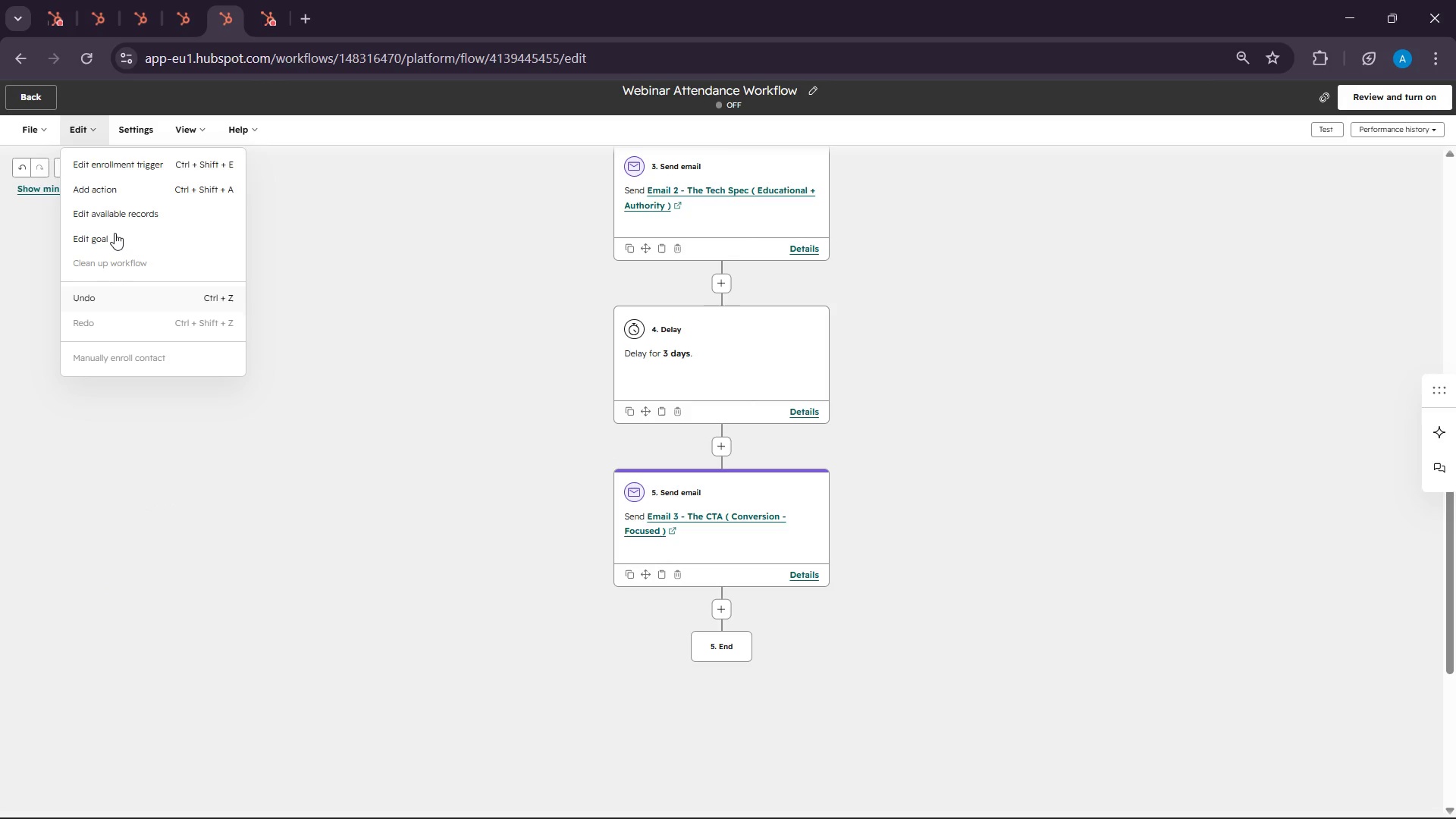 
left_click([115, 232])
 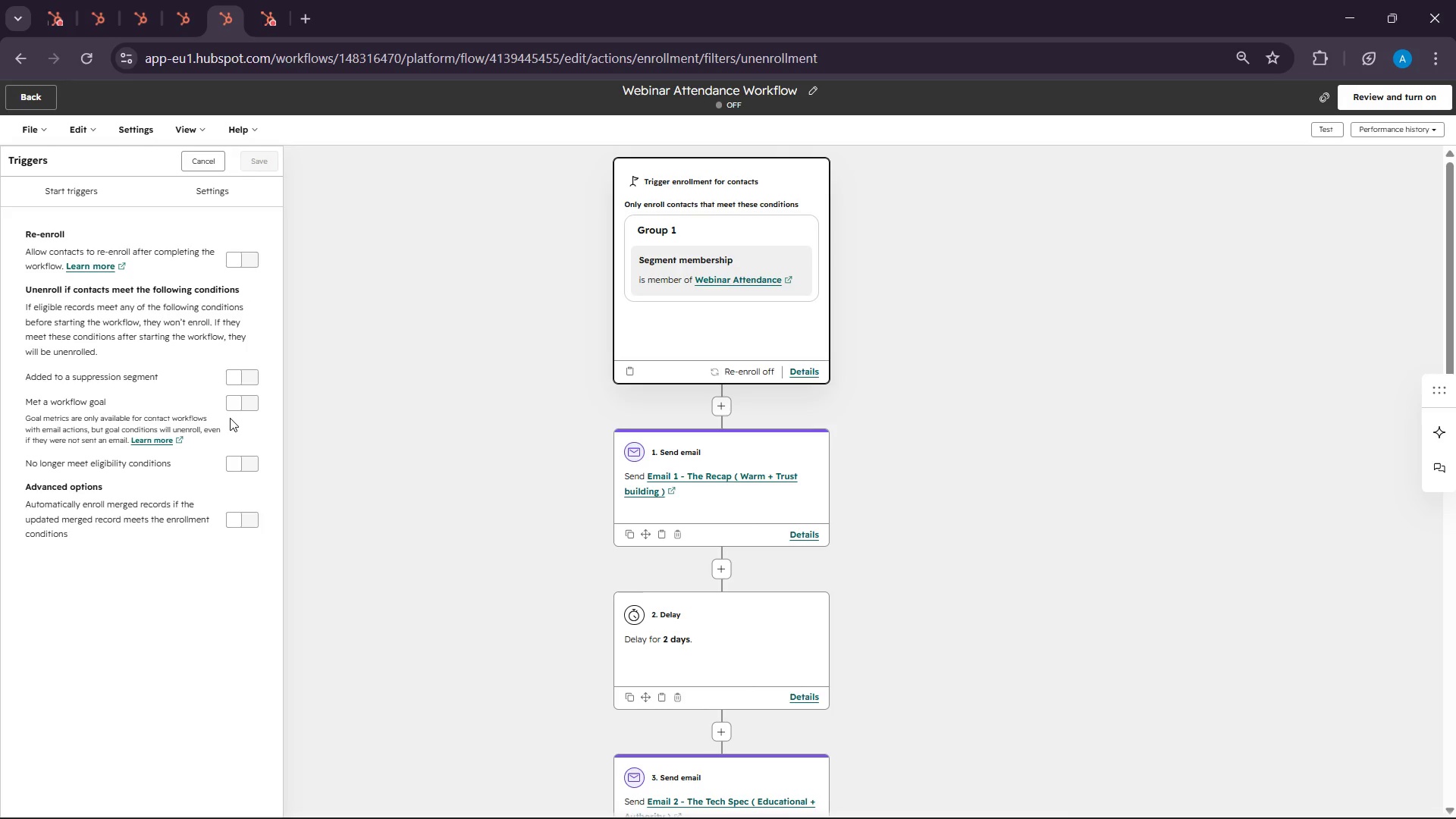 
wait(10.02)
 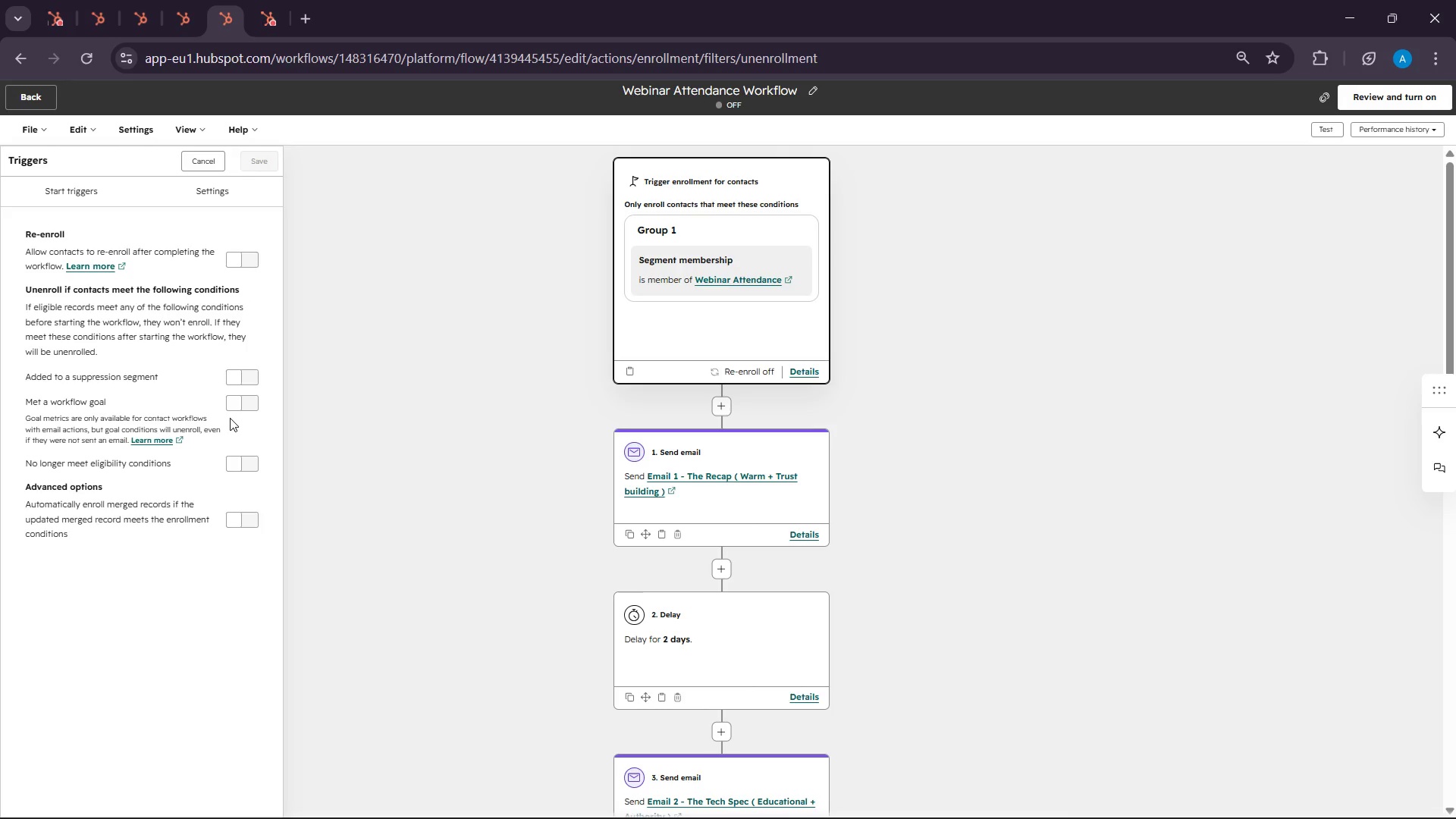 
left_click([240, 396])
 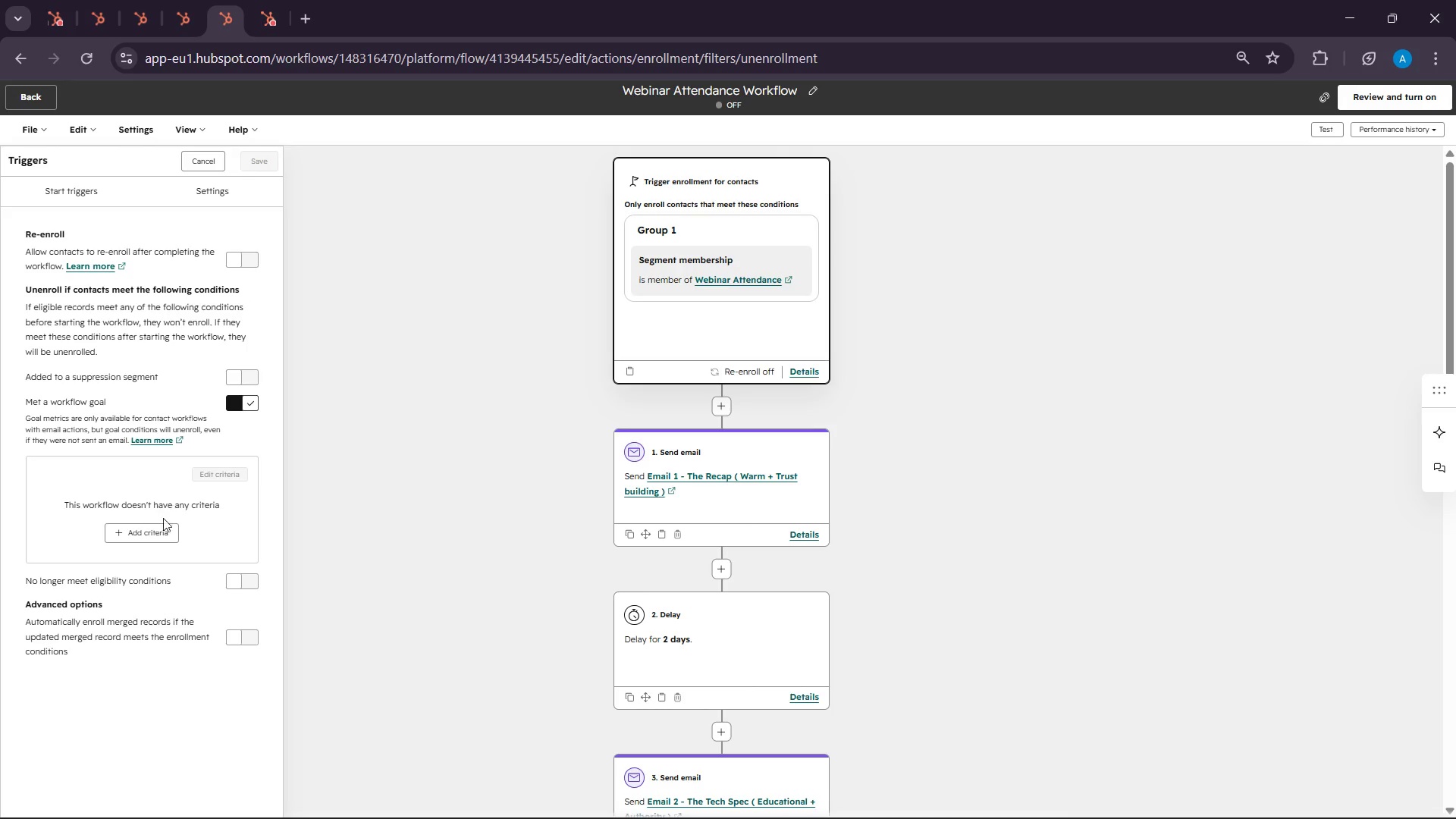 
left_click_drag(start_coordinate=[125, 572], to_coordinate=[125, 566])
 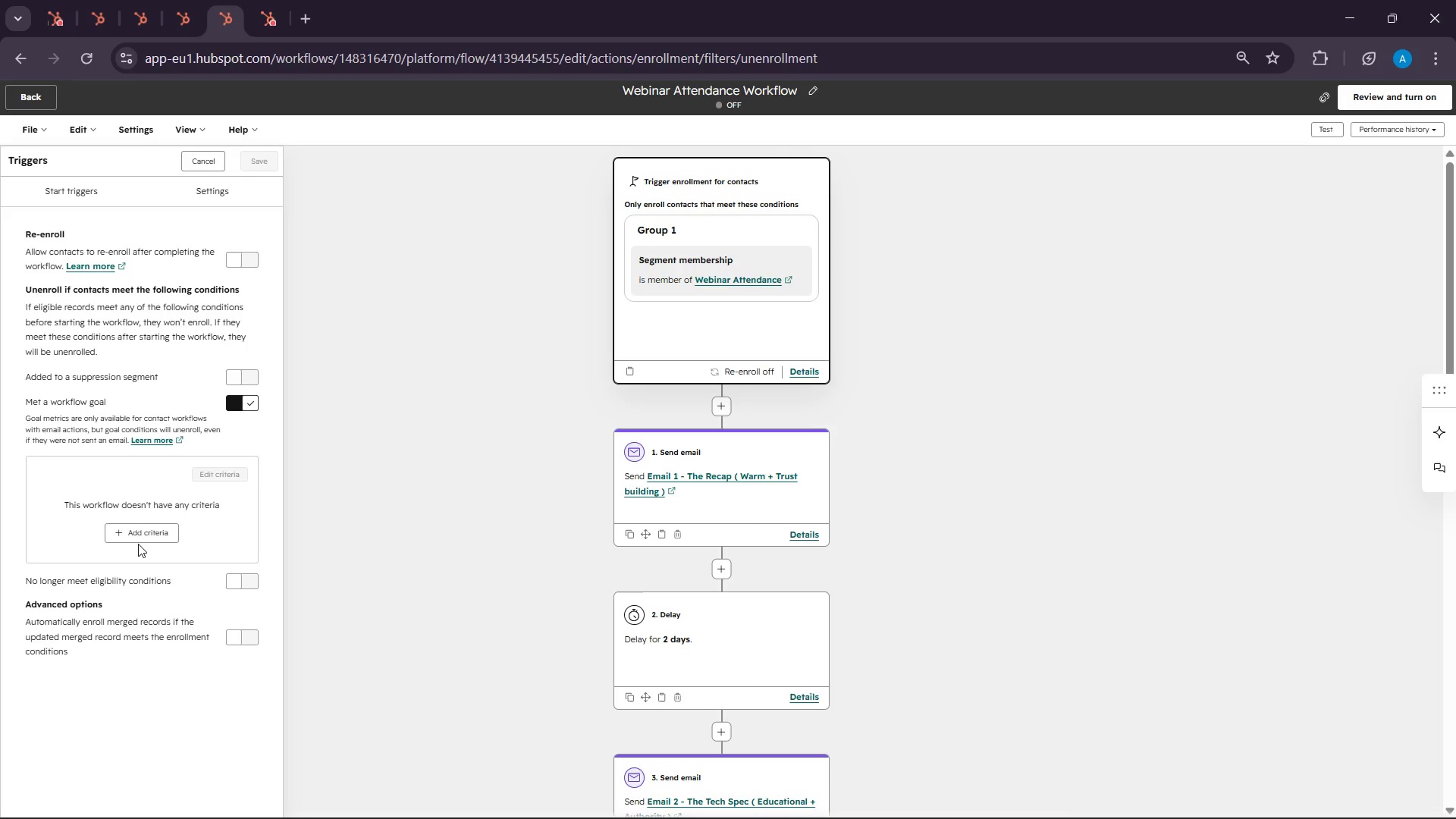 
left_click([138, 544])
 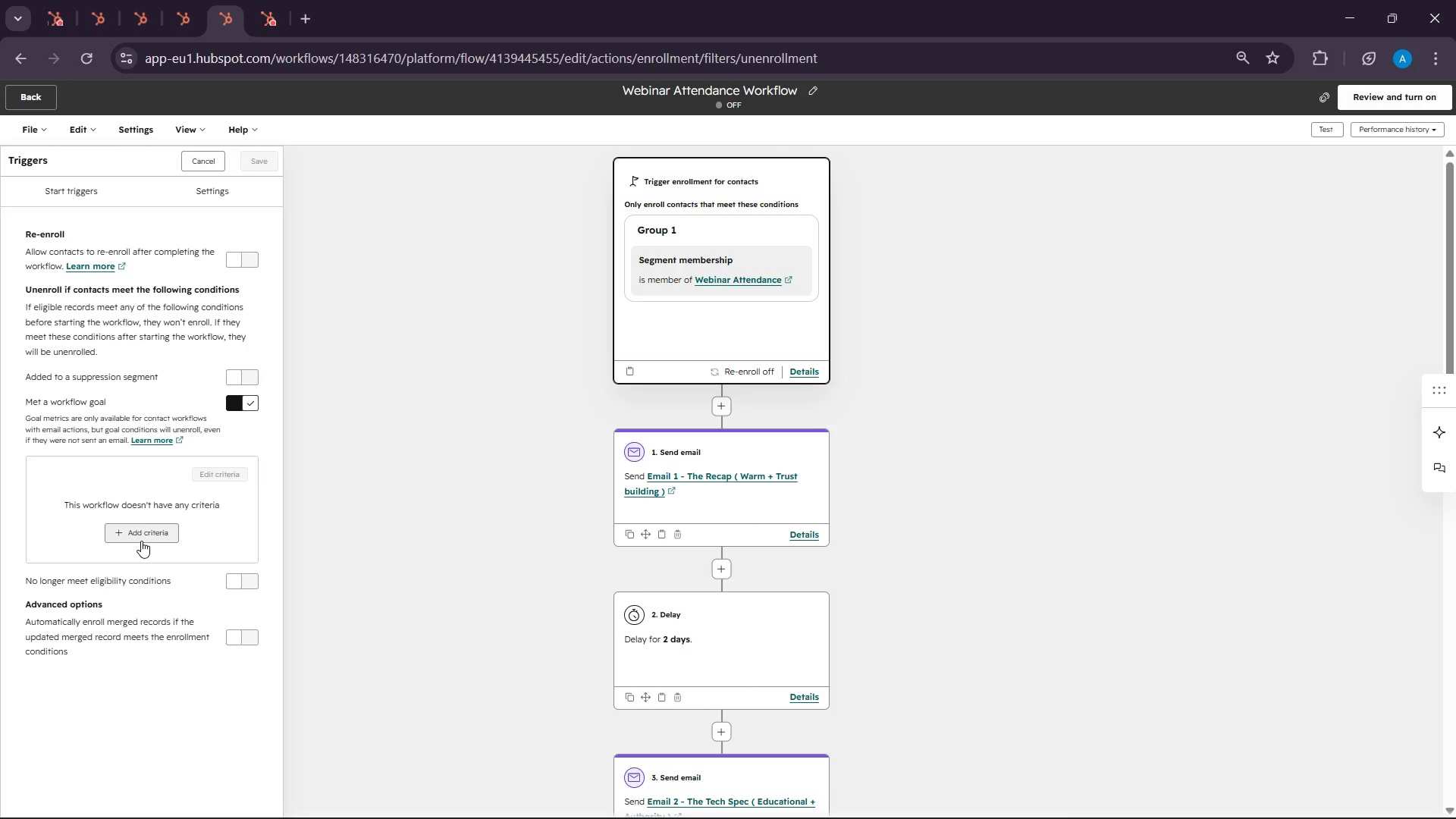 
left_click([141, 541])
 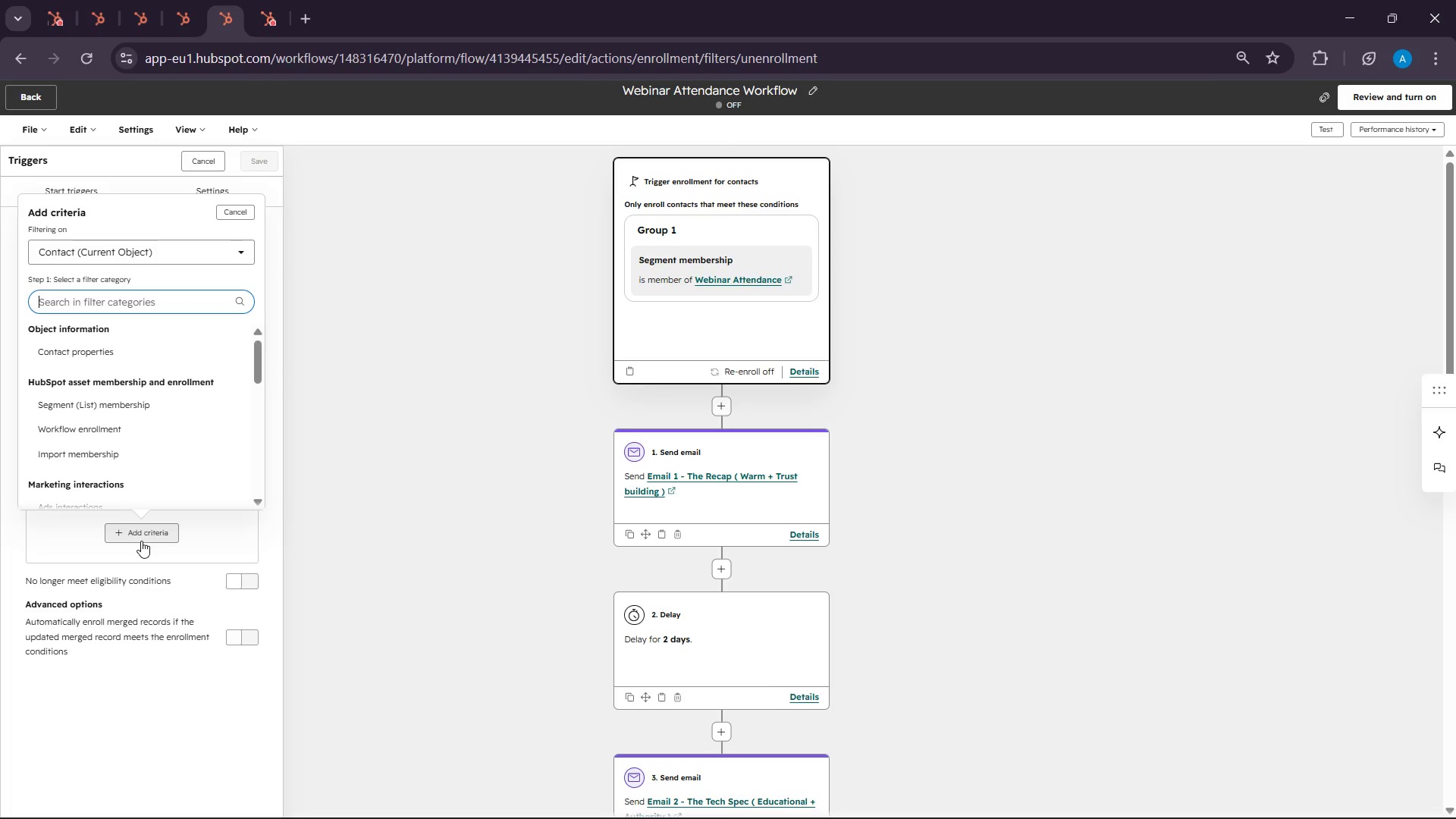 
type(life)
key(Backspace)
key(Backspace)
key(Backspace)
type(if)
 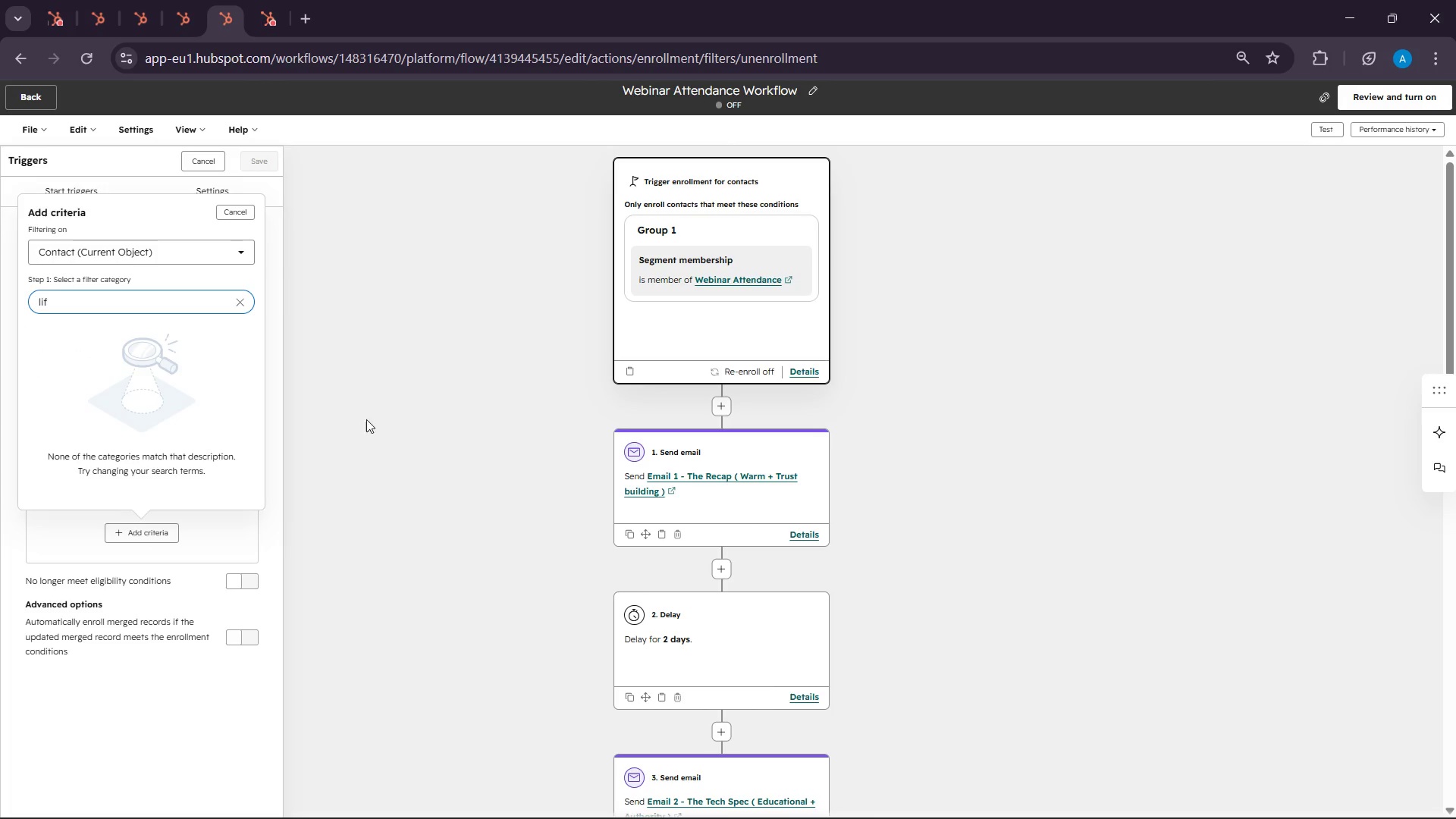 
key(Backspace)
 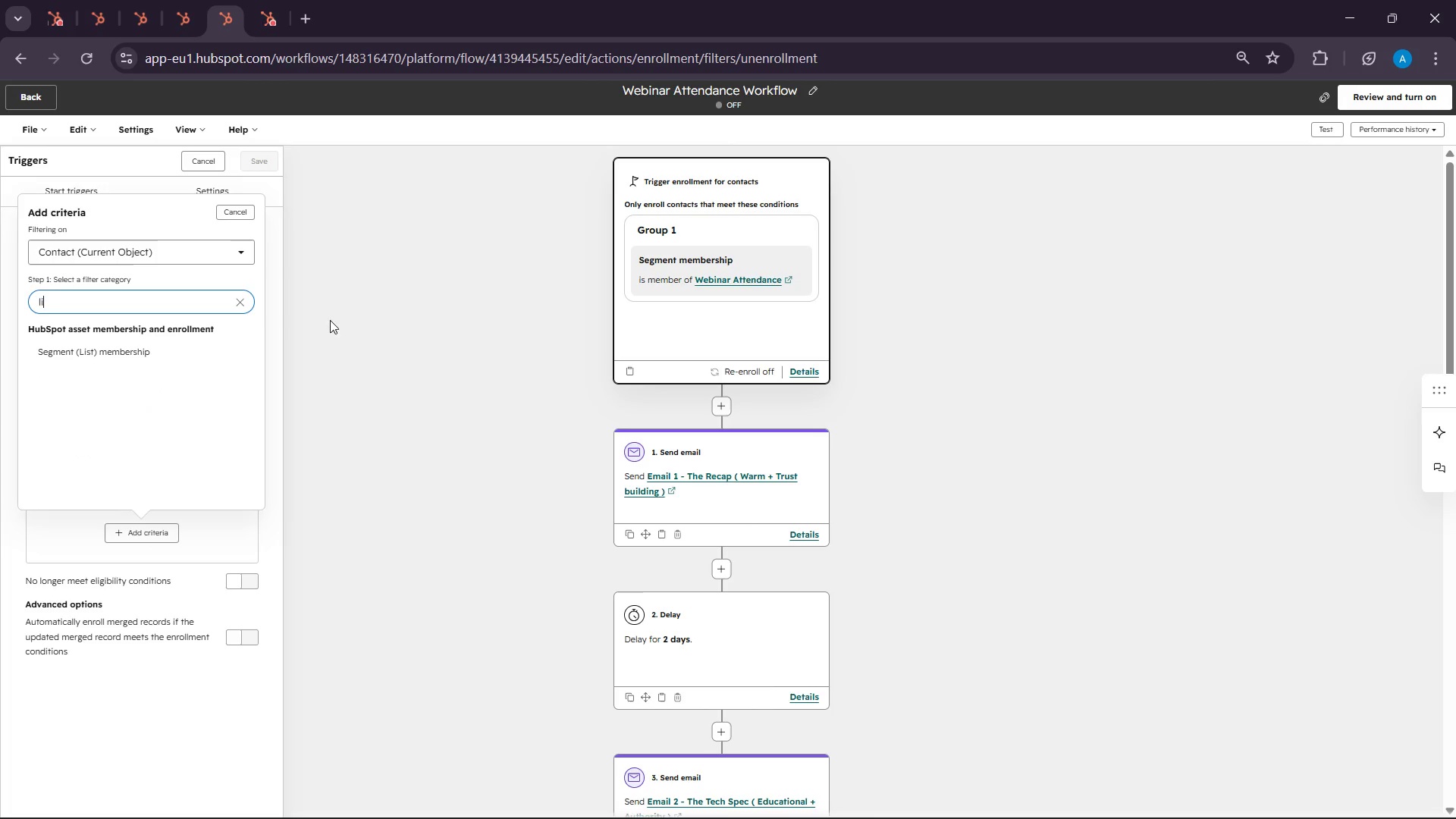 
key(Backspace)
 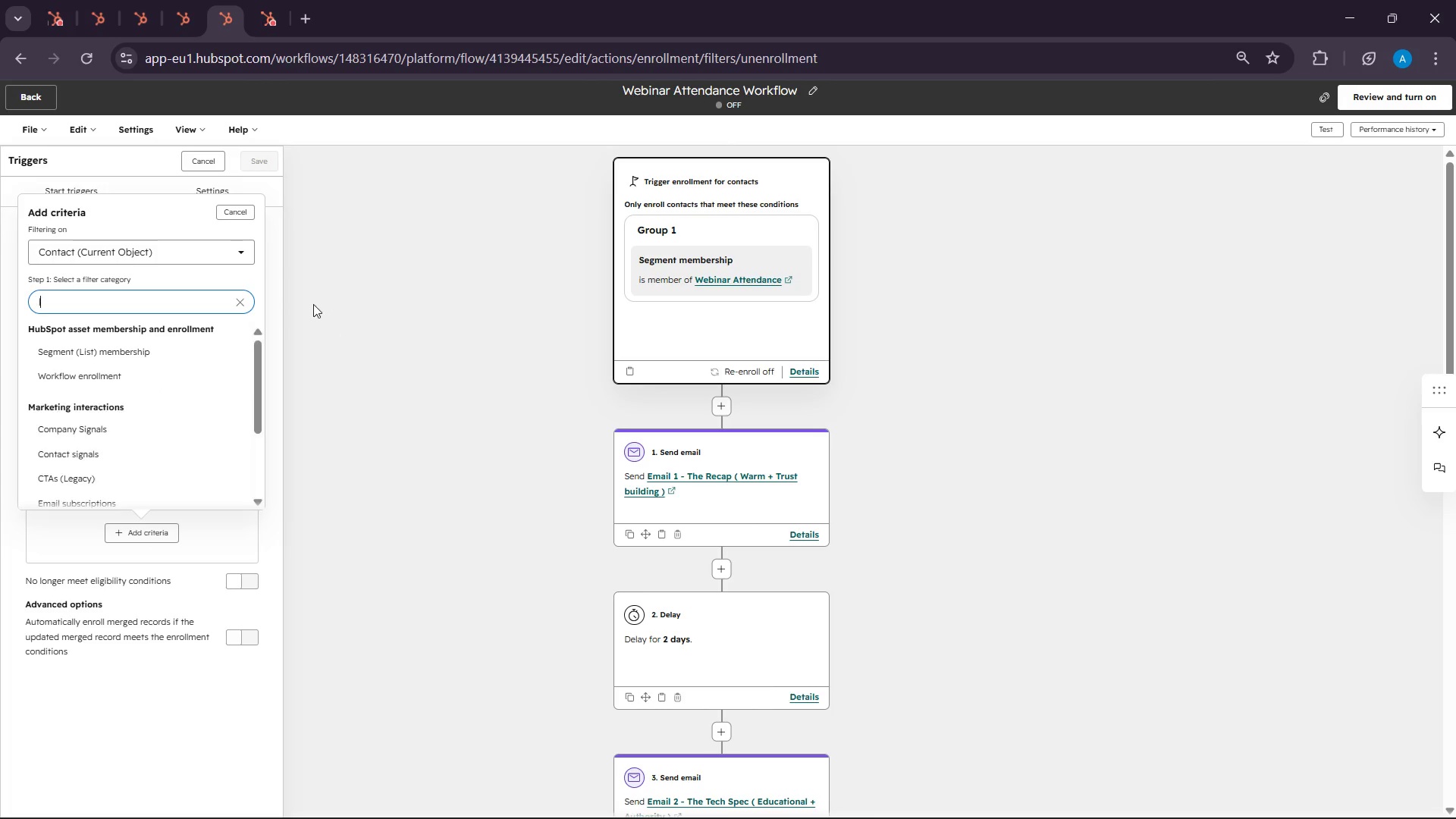 
key(Backspace)
 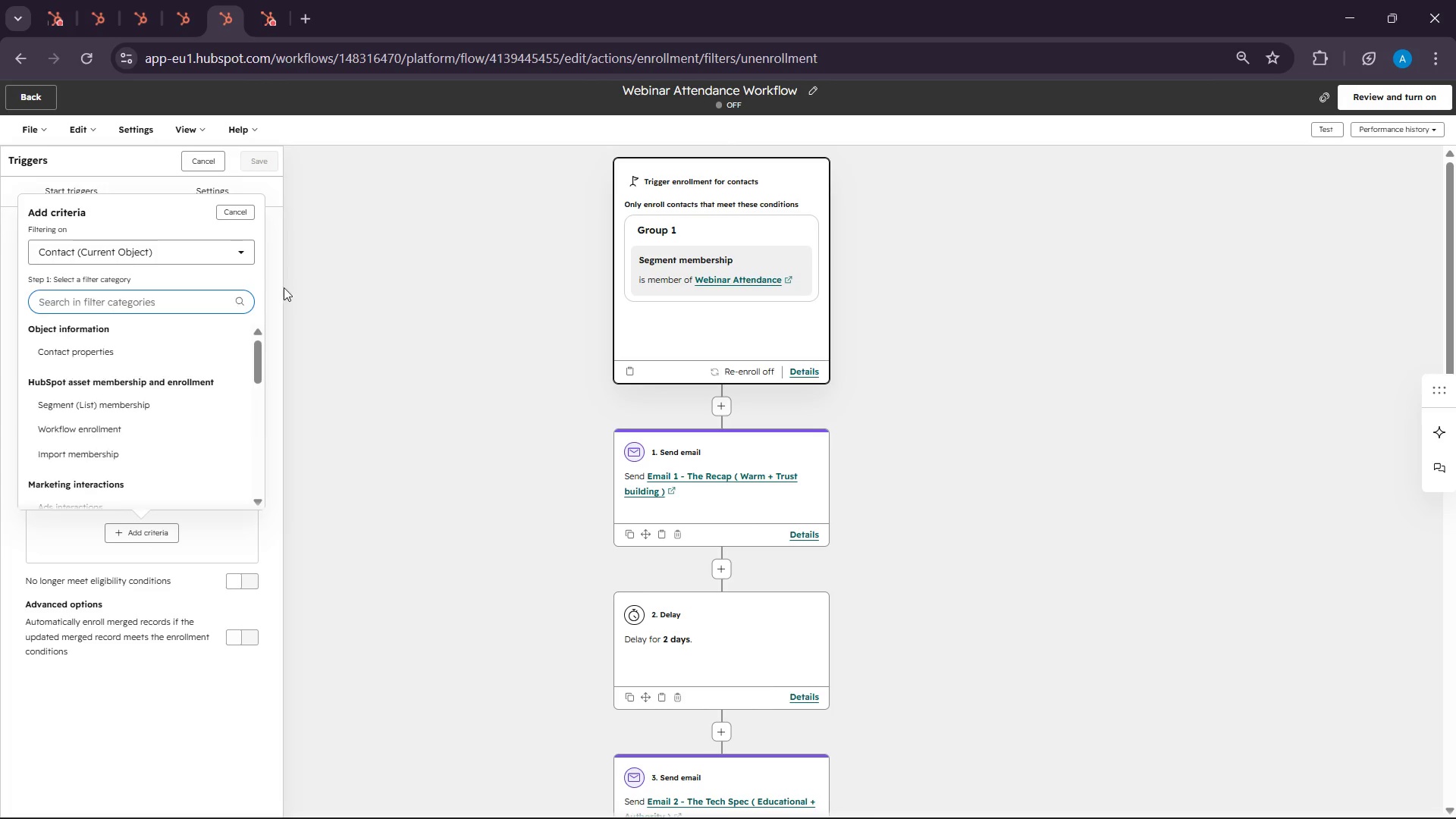 
key(Backspace)
 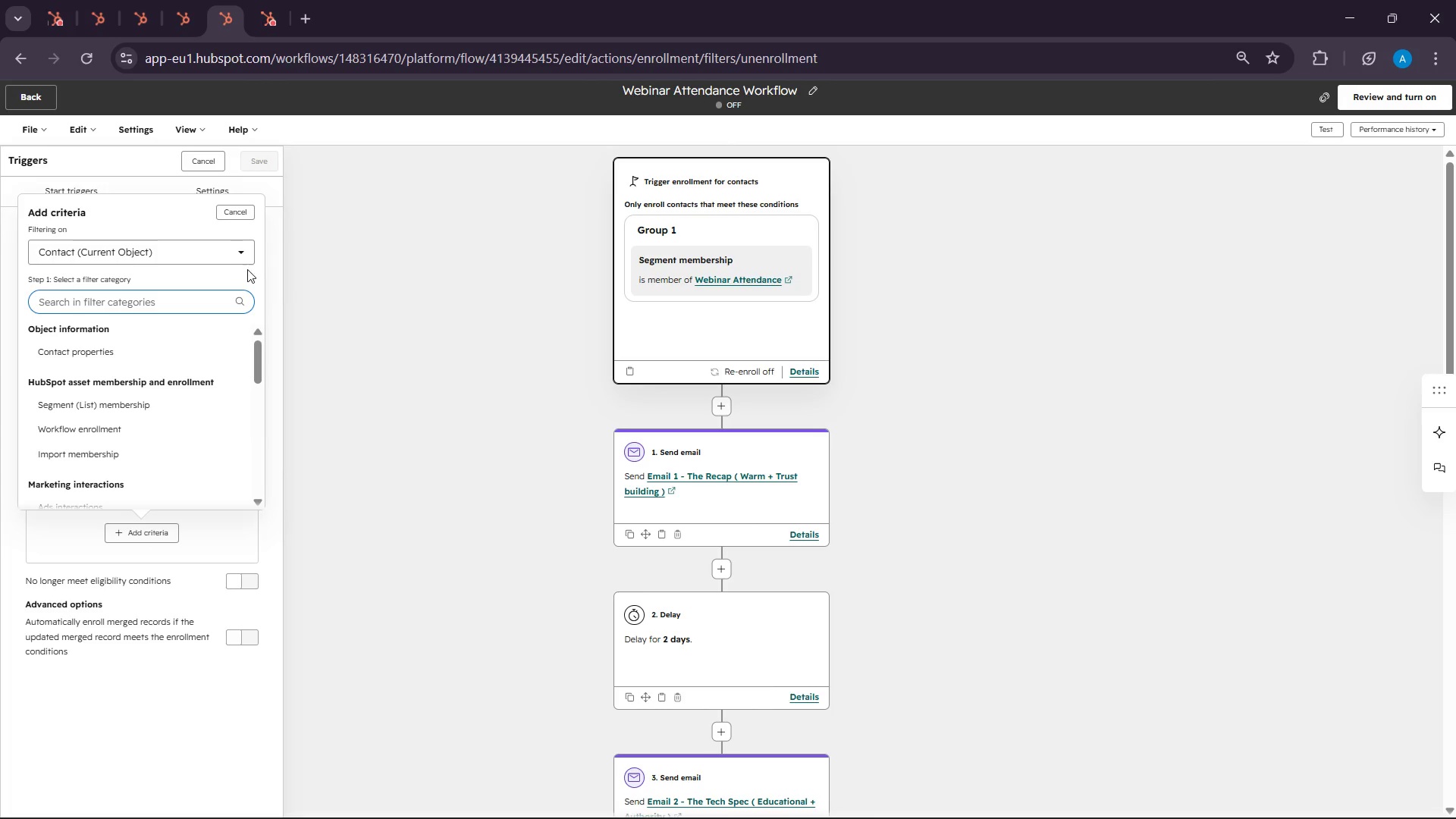 
key(Backspace)
 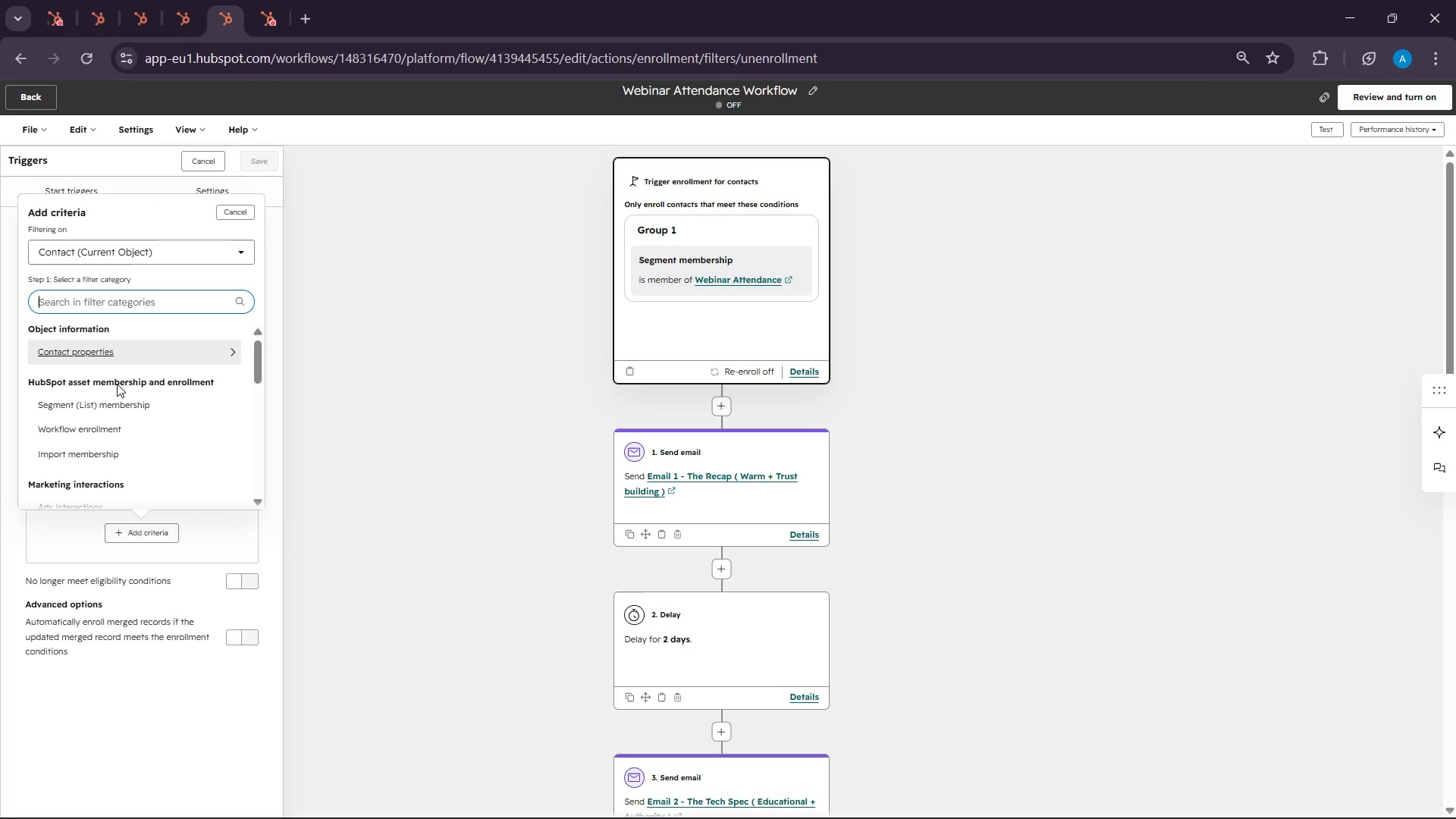 
left_click([90, 352])
 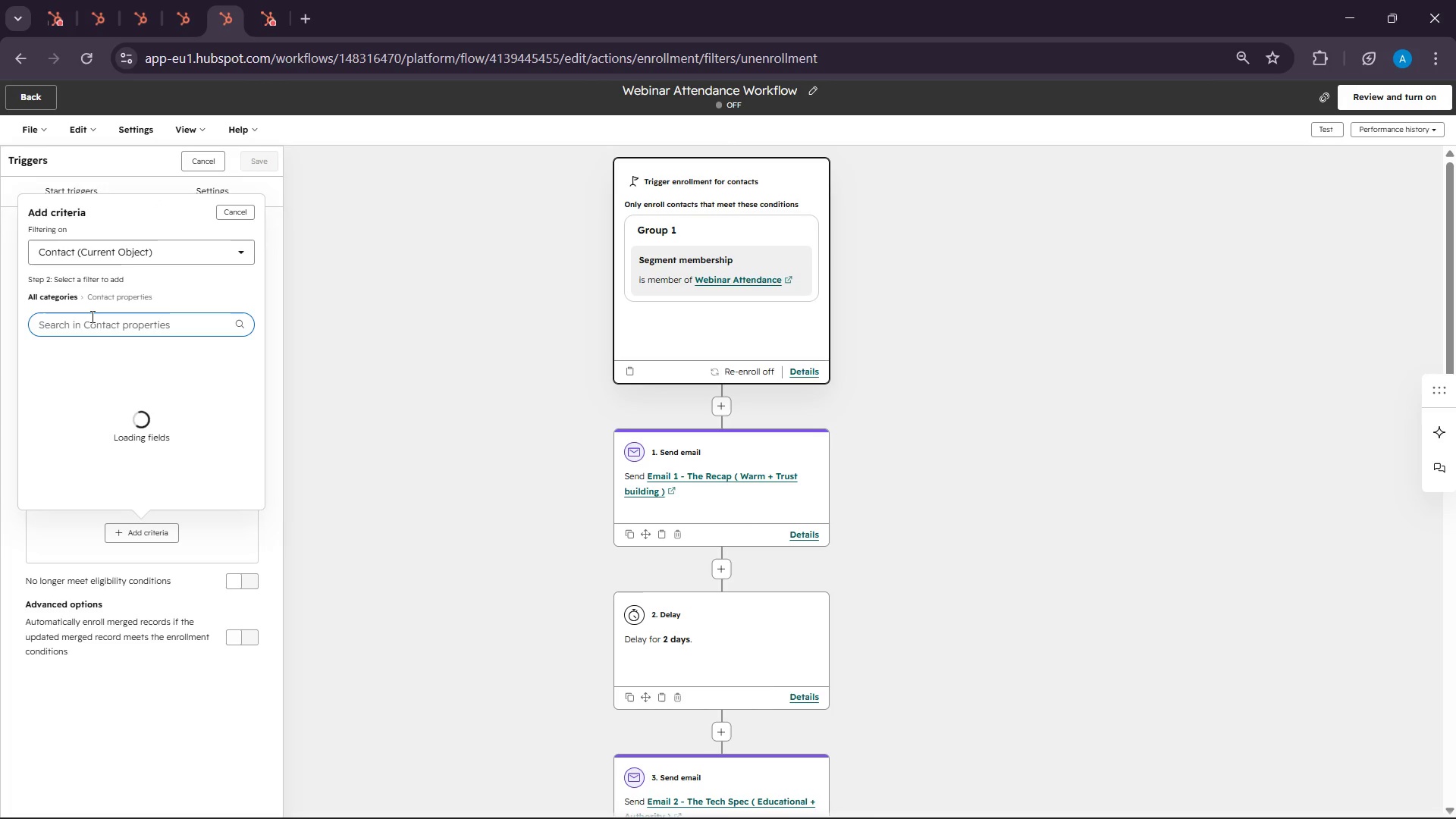 
type(life)
 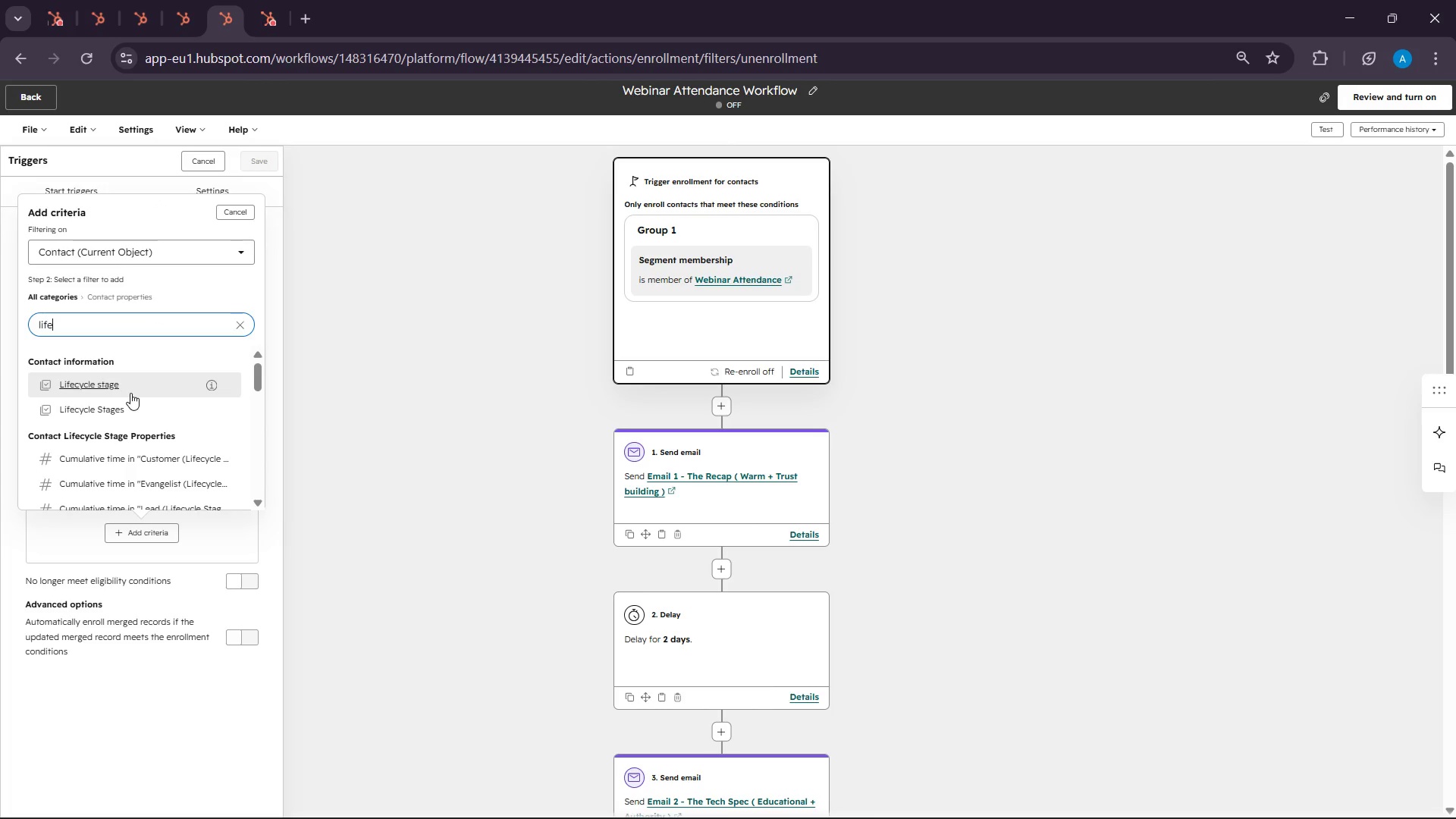 
left_click([130, 393])
 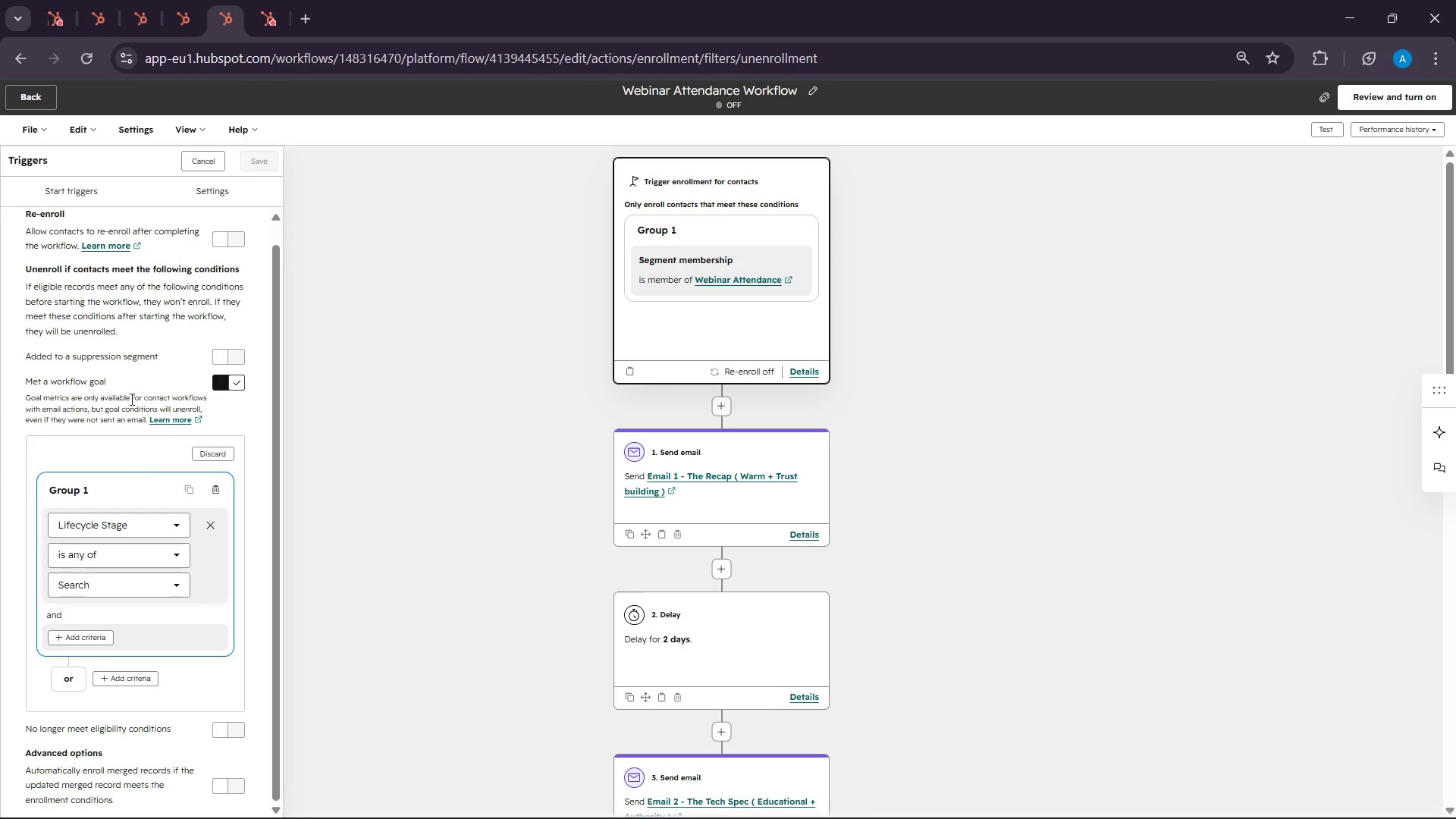 
scroll: coordinate [135, 428], scroll_direction: down, amount: 4.0
 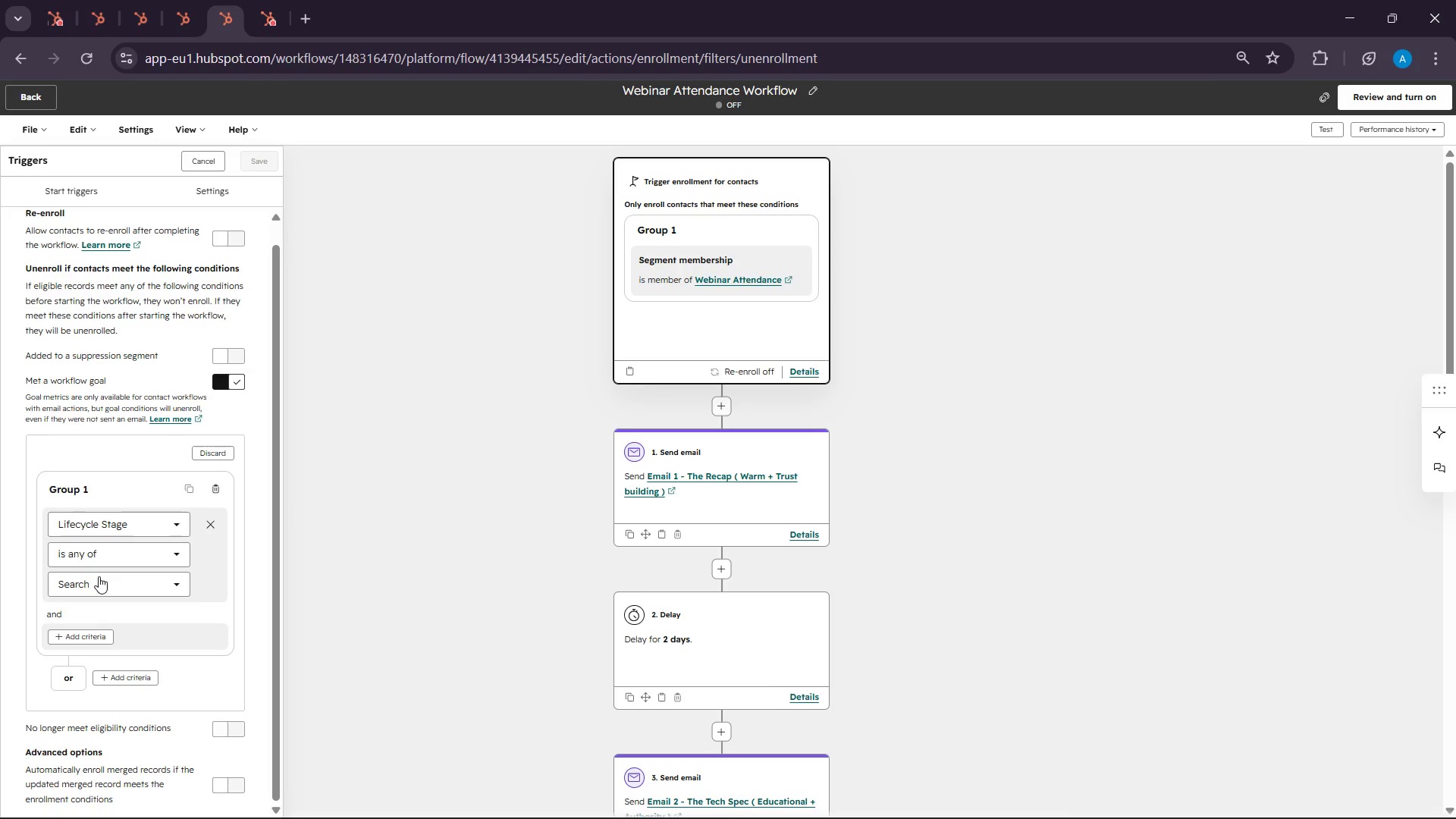 
left_click([99, 576])
 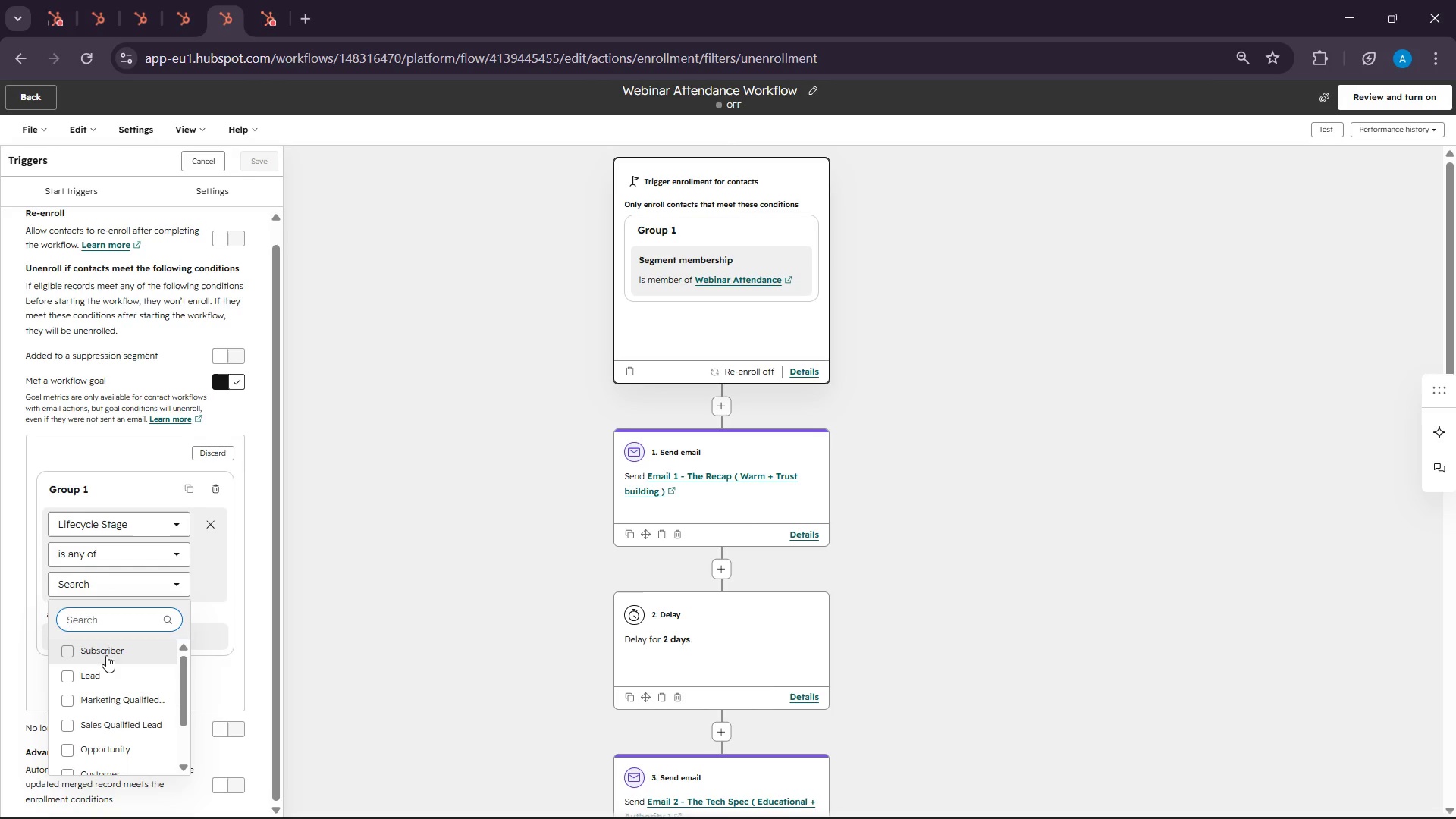 
scroll: coordinate [123, 704], scroll_direction: down, amount: 1.0
 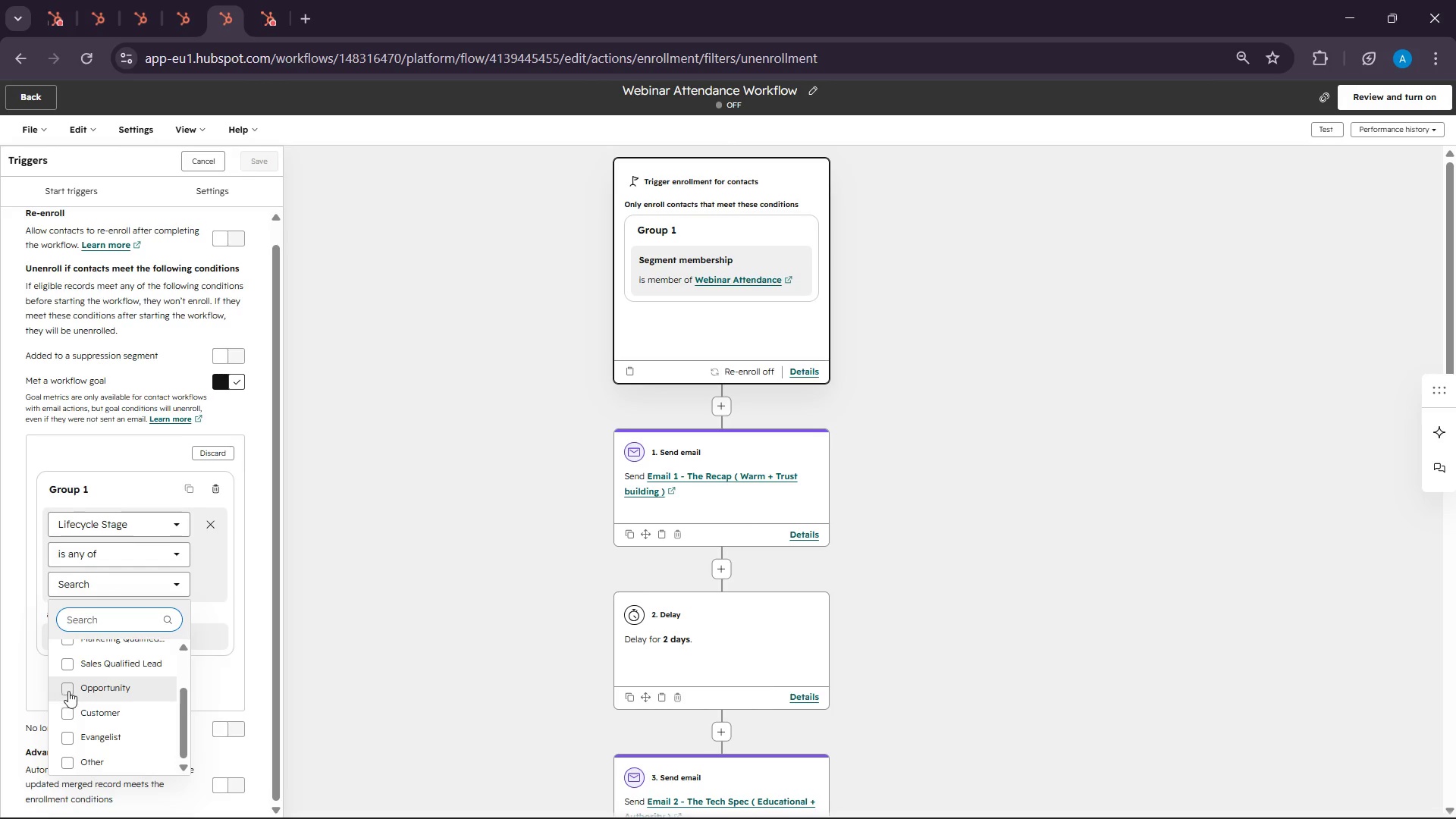 
left_click([70, 691])
 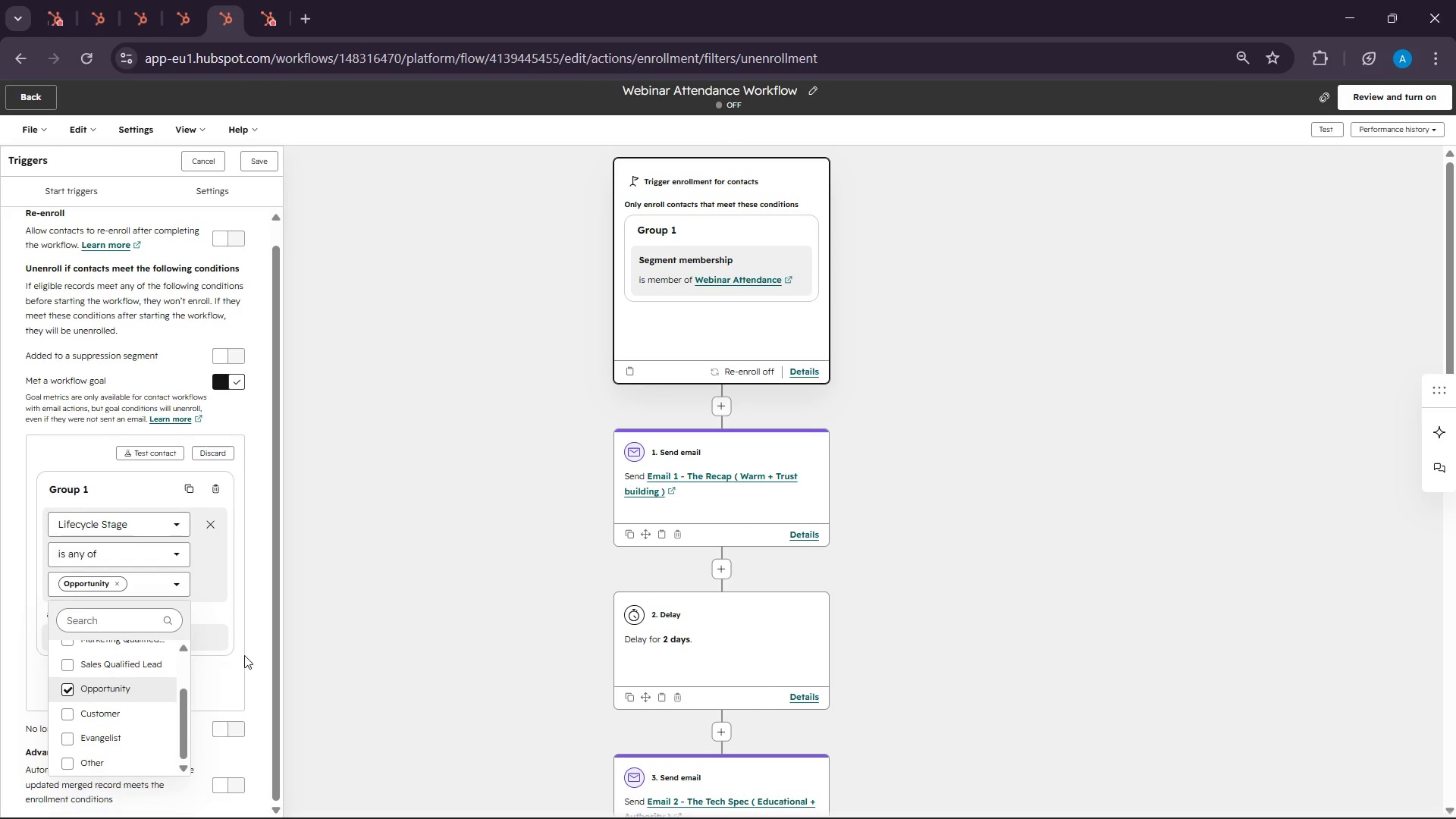 
left_click([244, 655])
 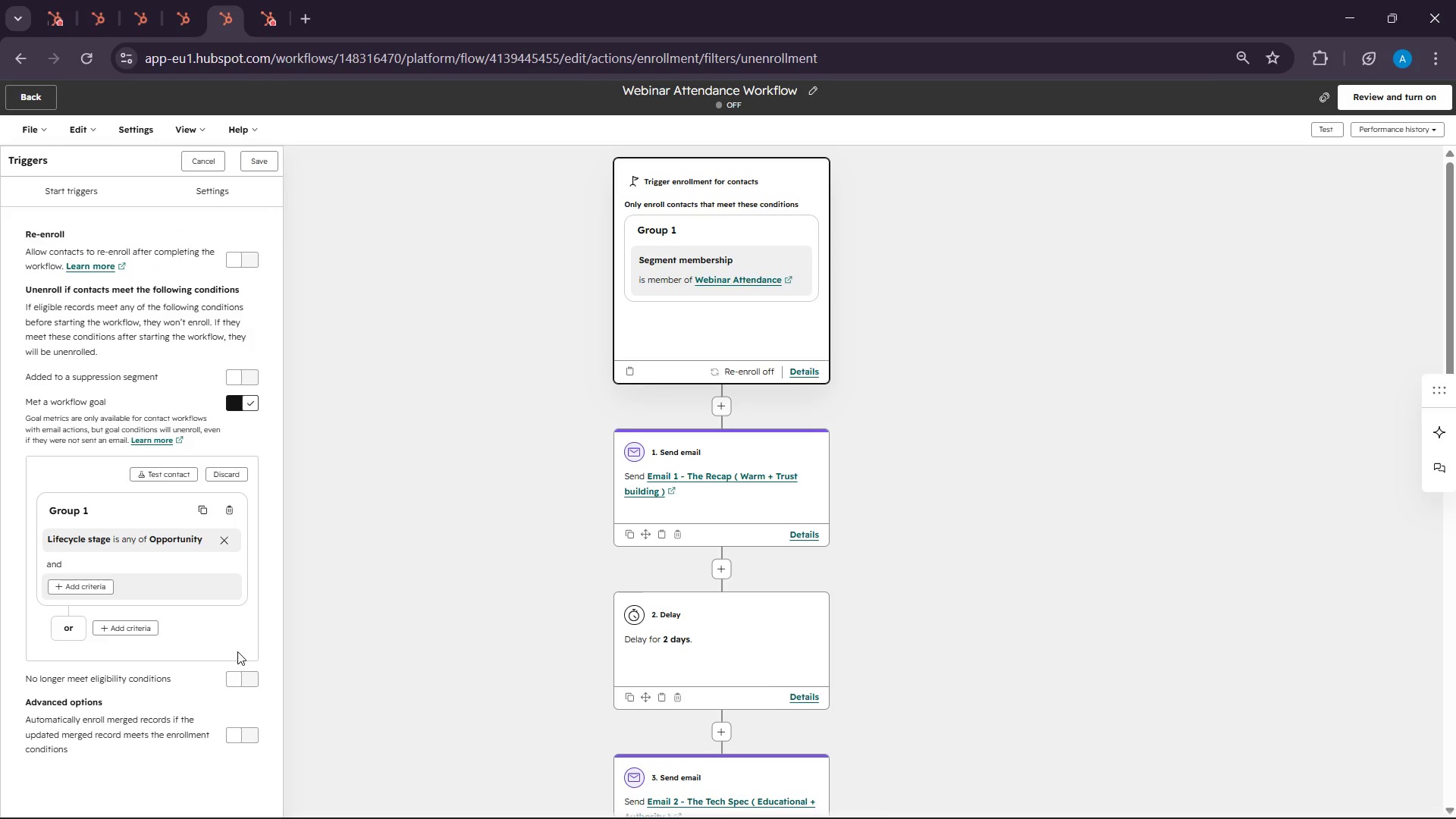 
scroll: coordinate [236, 650], scroll_direction: down, amount: 2.0
 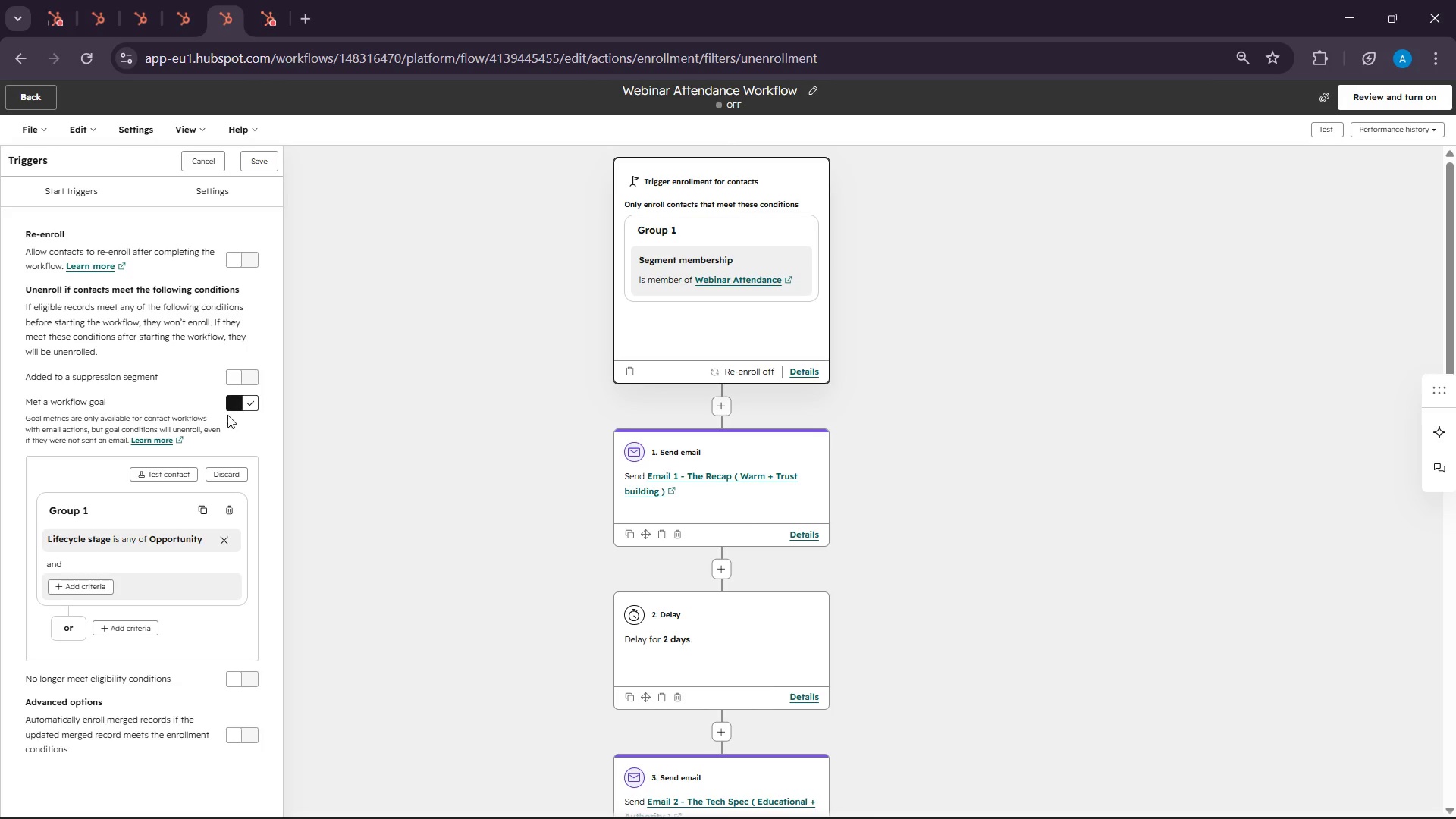 
wait(9.46)
 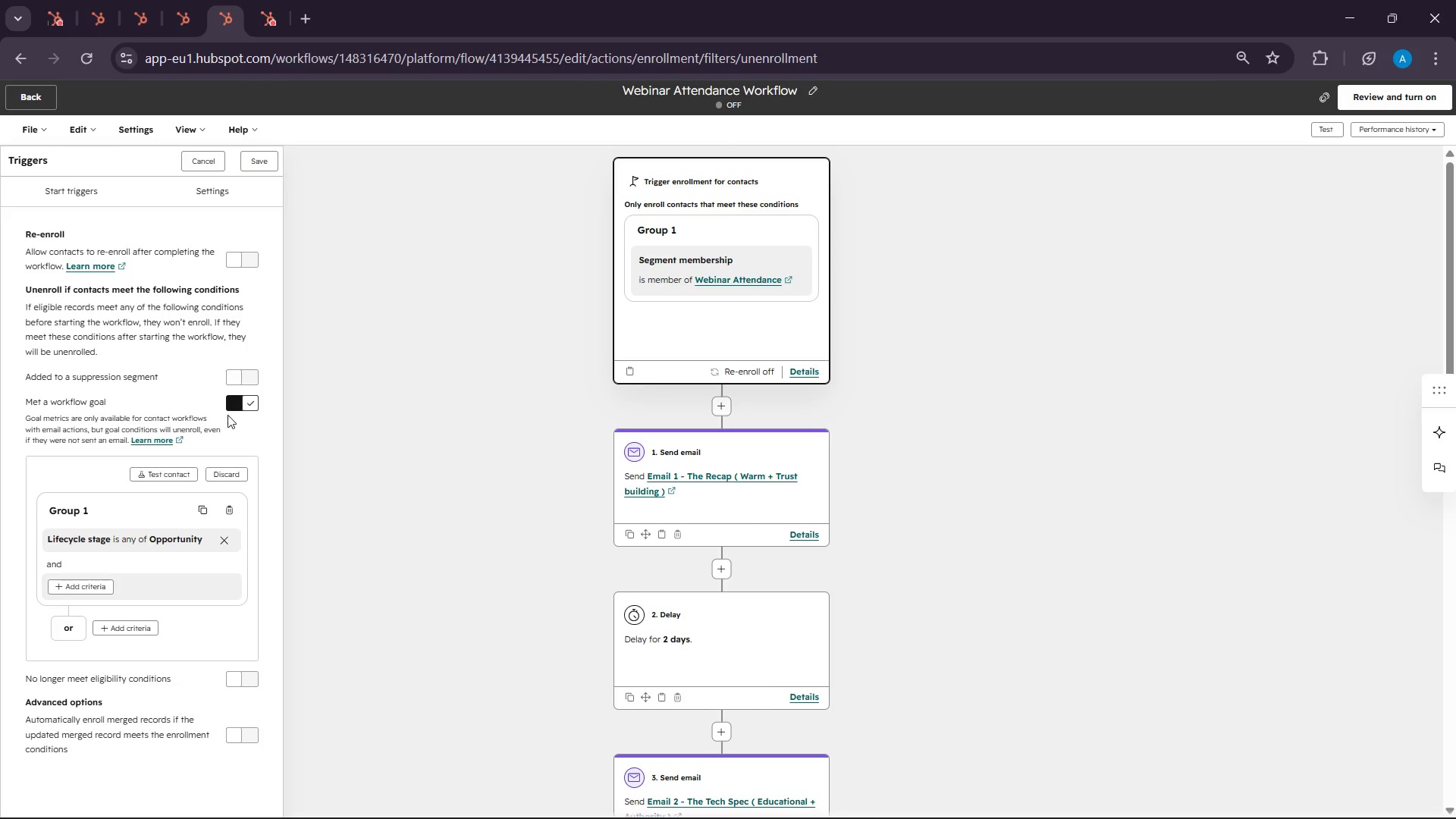 
left_click([115, 547])
 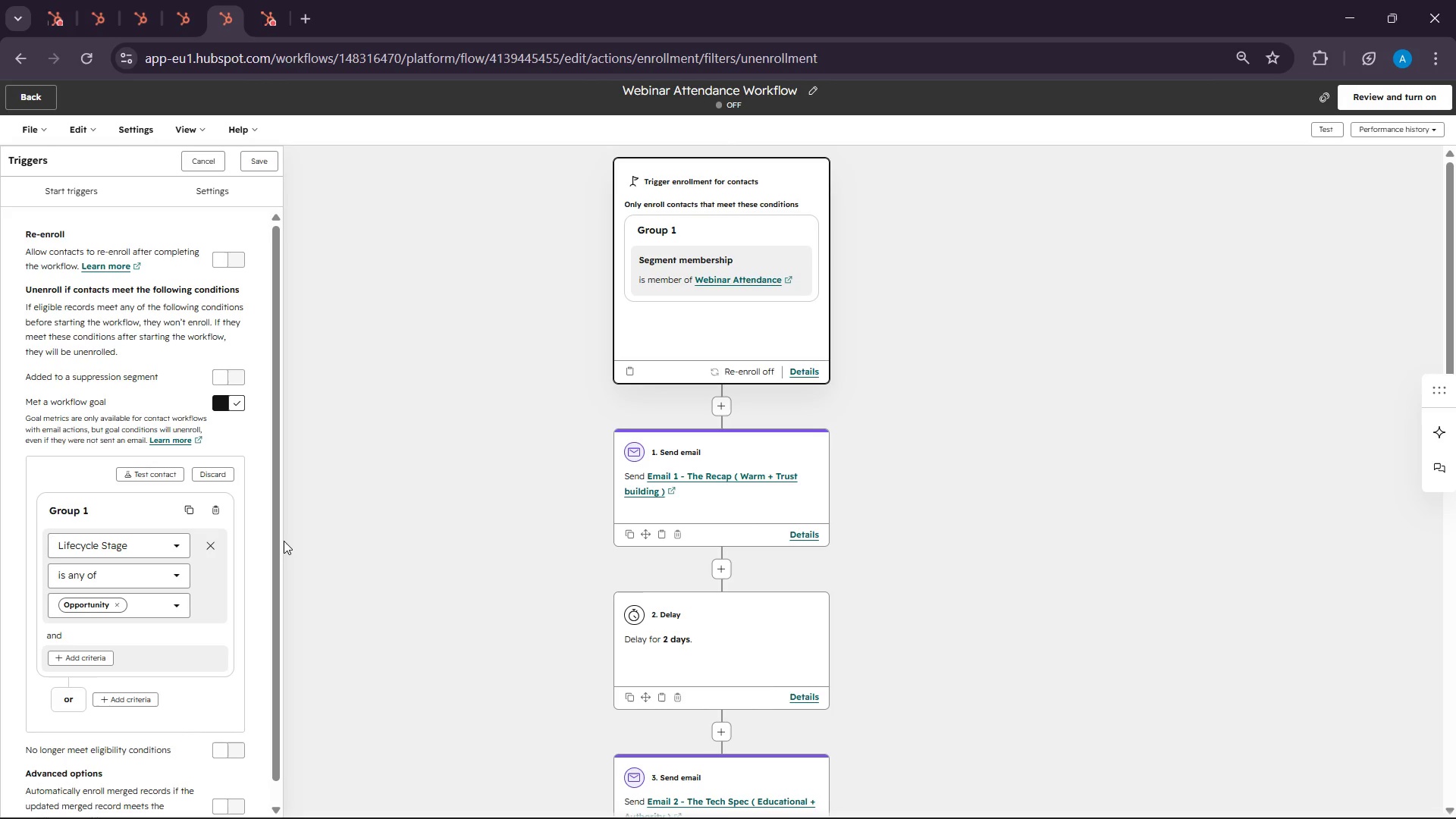 
scroll: coordinate [502, 651], scroll_direction: down, amount: 4.0
 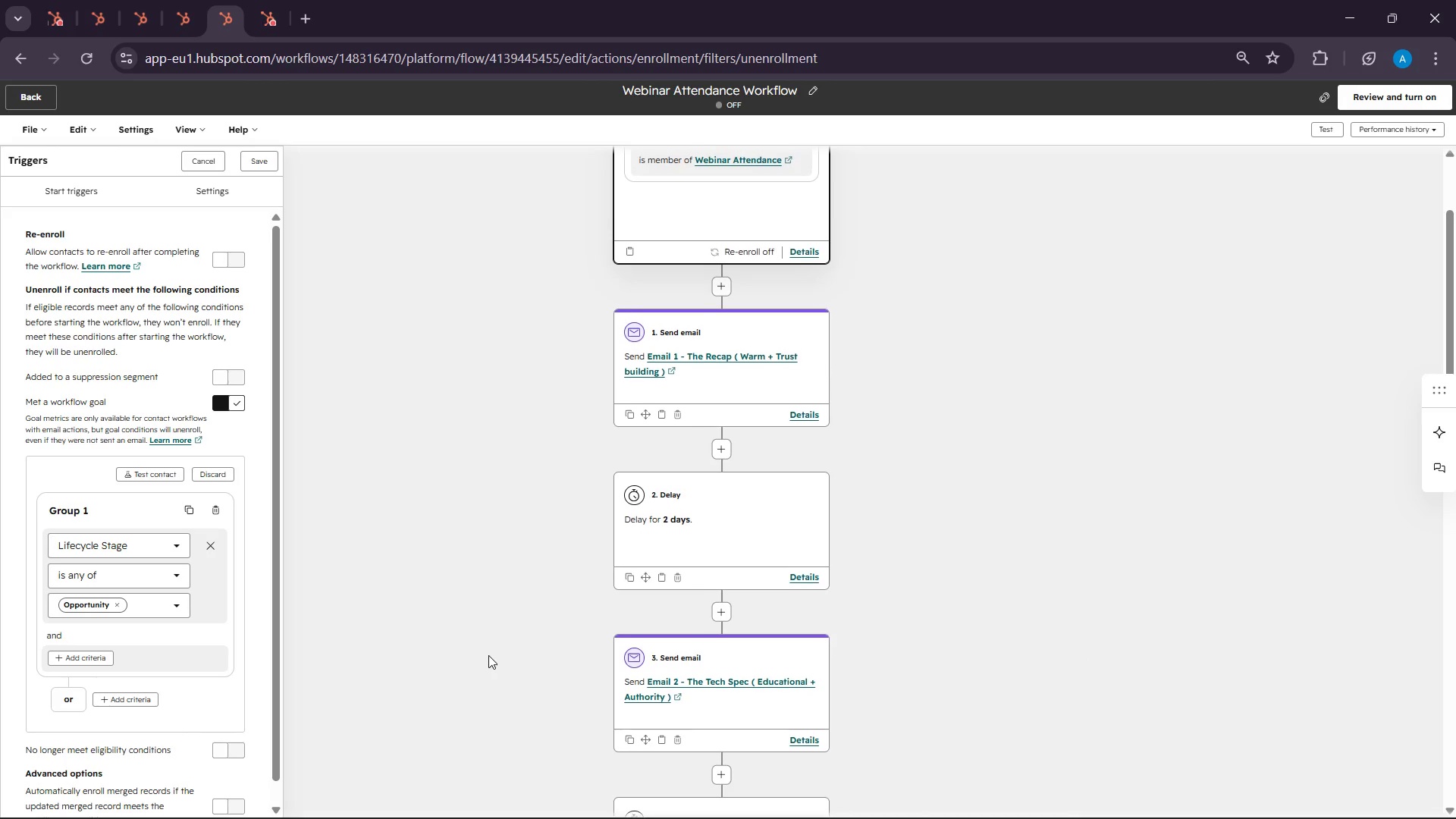 
scroll: coordinate [488, 655], scroll_direction: up, amount: 1.0
 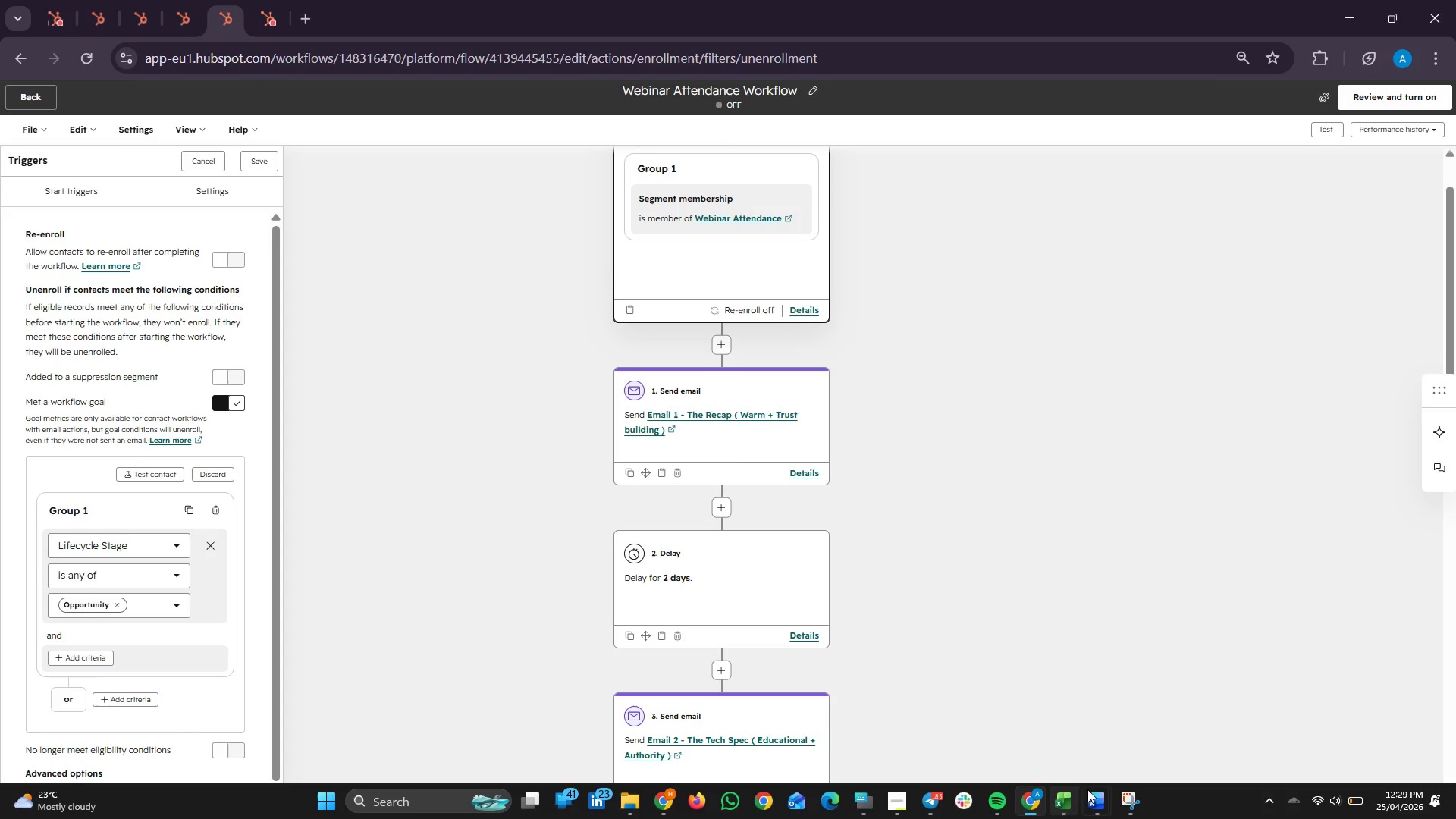 
left_click([1143, 798])
 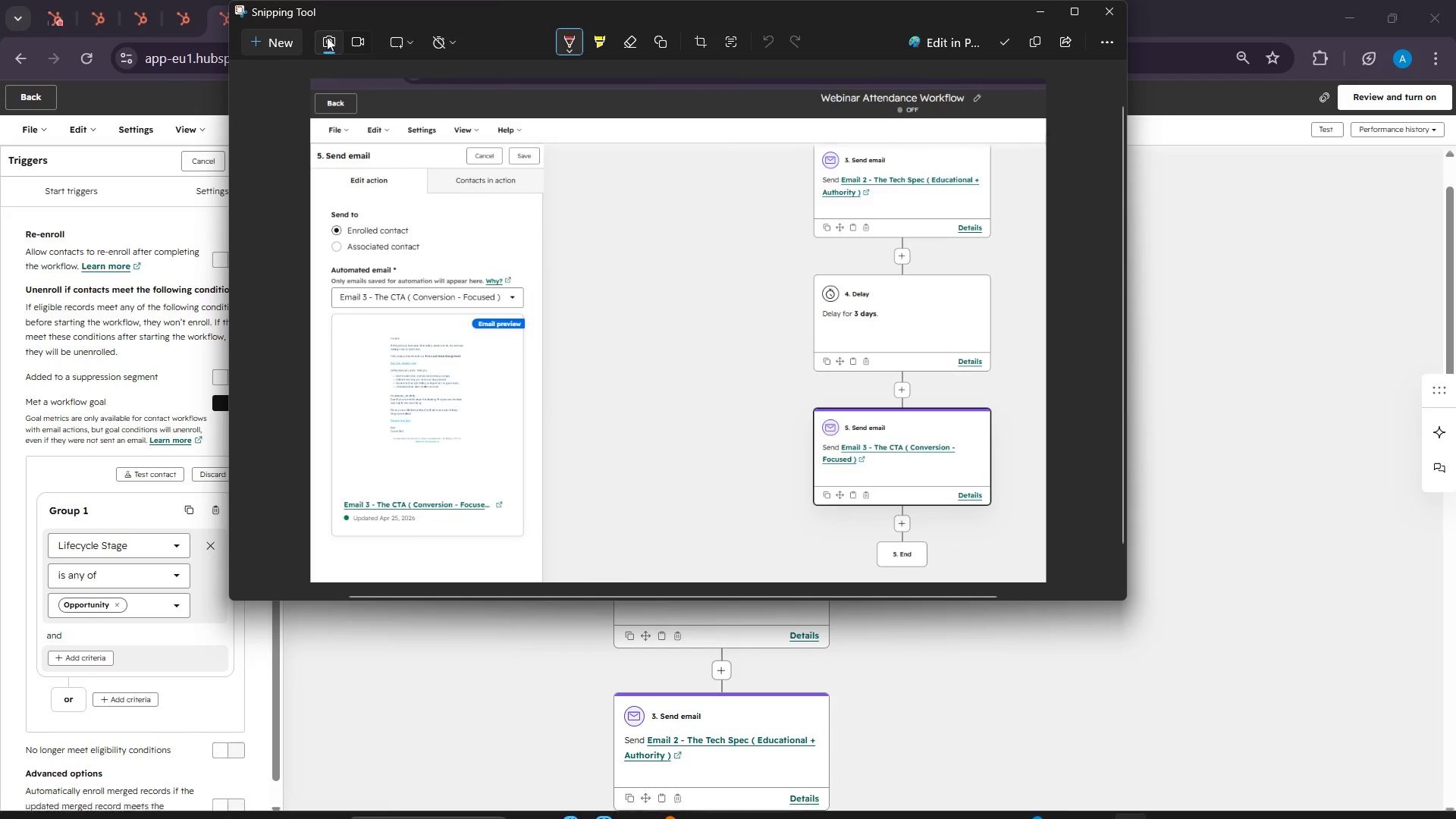 
left_click([287, 39])
 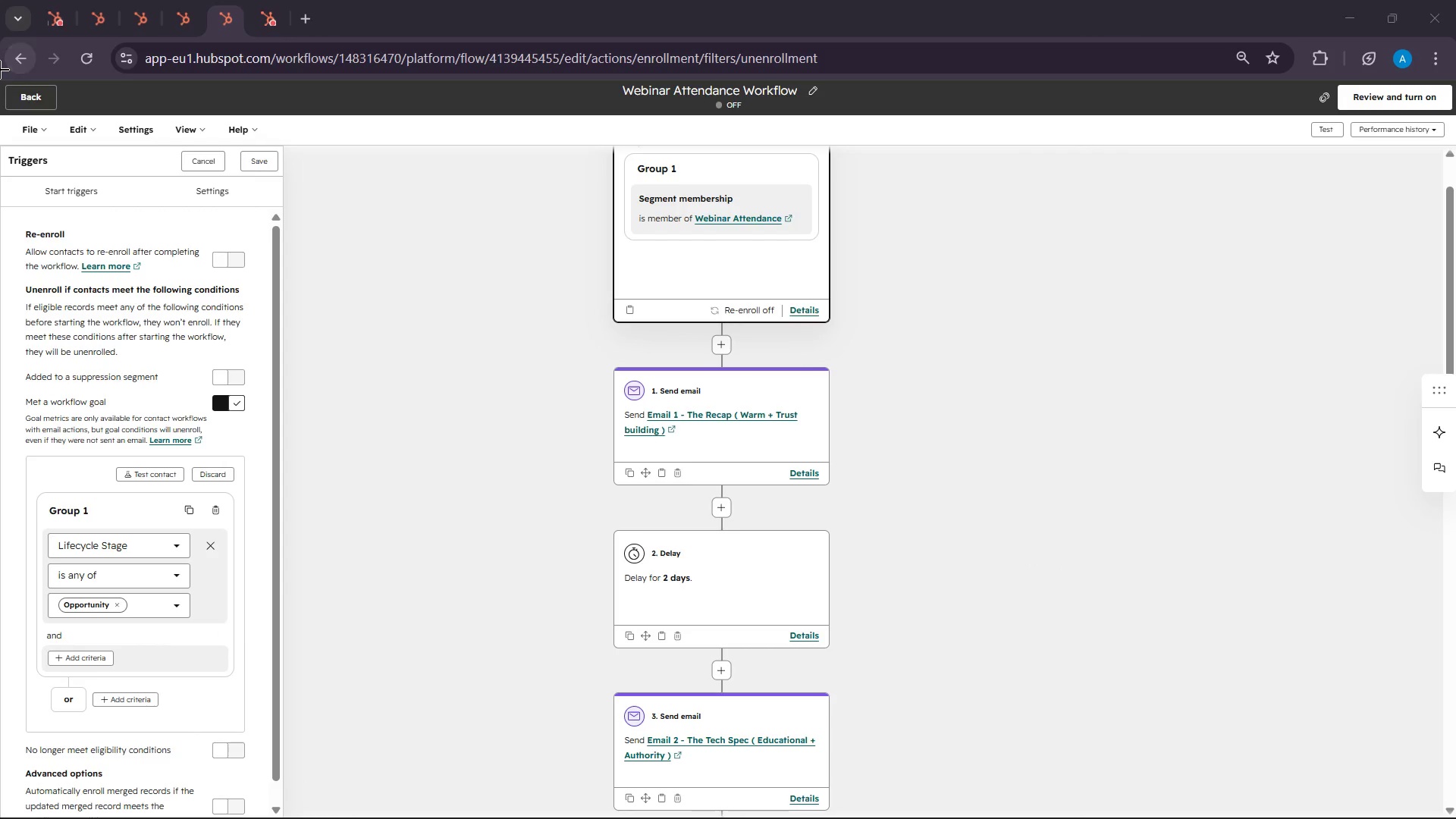 
left_click_drag(start_coordinate=[0, 70], to_coordinate=[297, 732])
 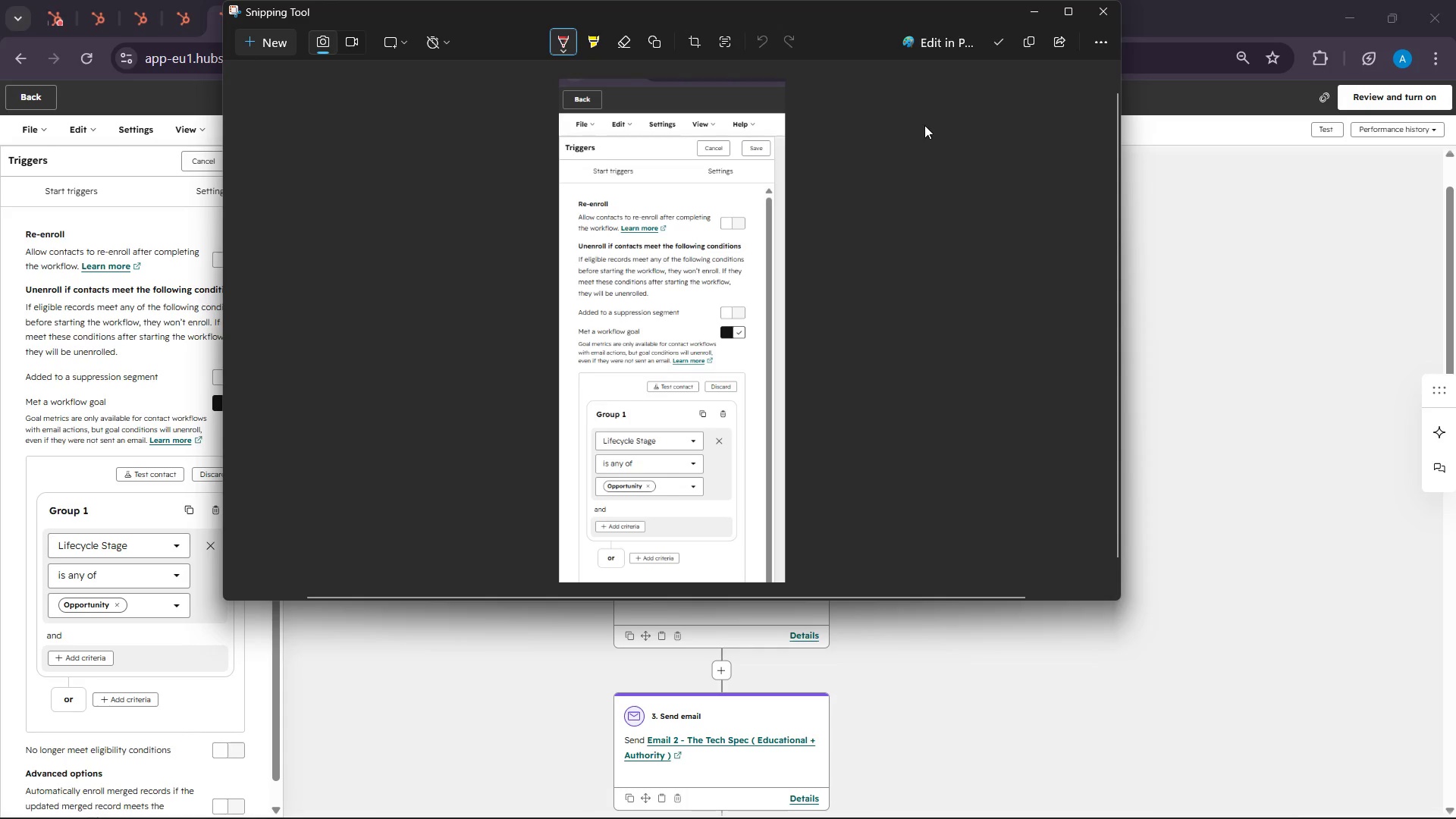 
left_click([1032, 39])
 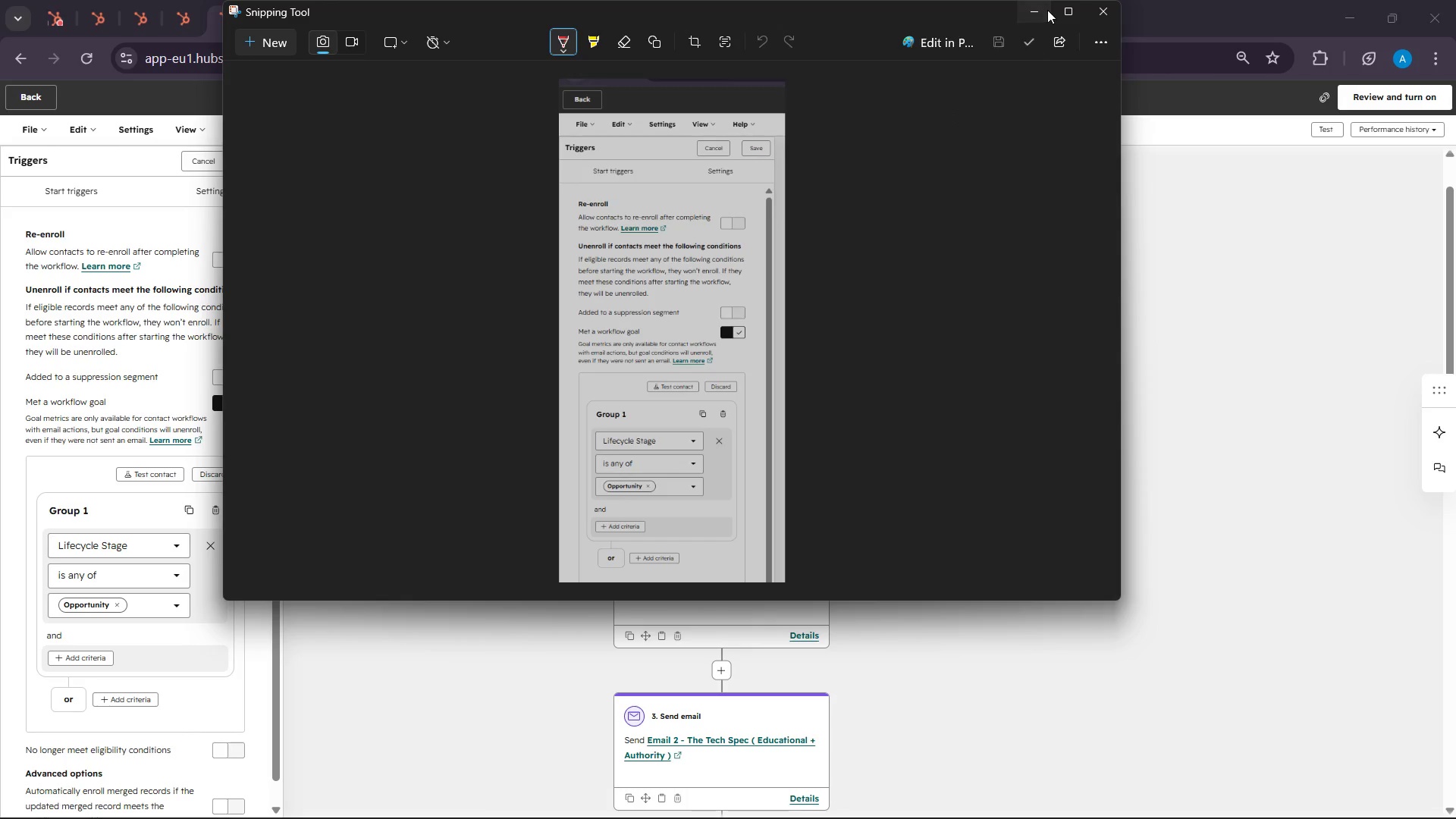 
left_click([1047, 10])
 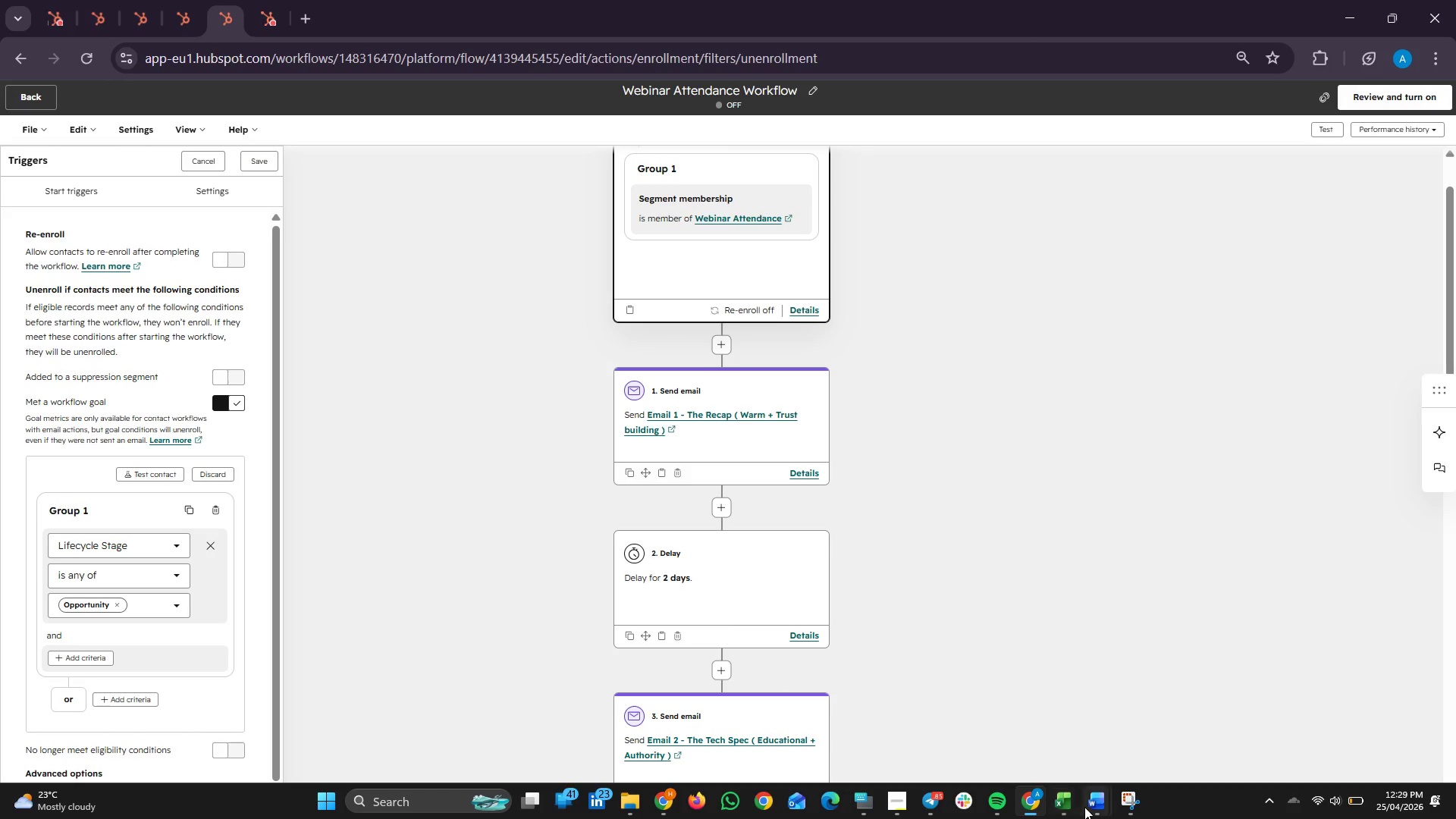 
left_click([1089, 806])
 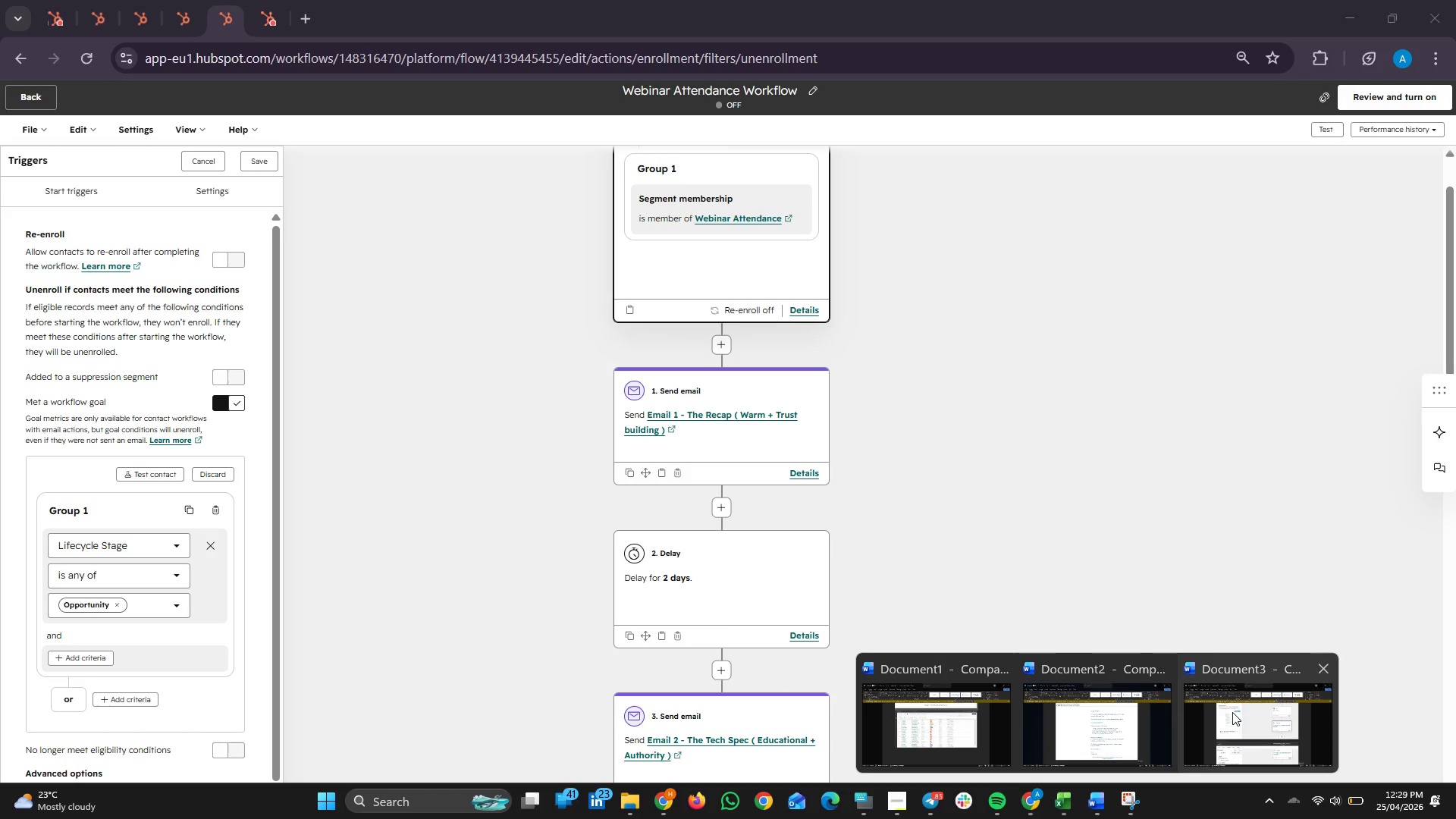 
left_click([1232, 712])
 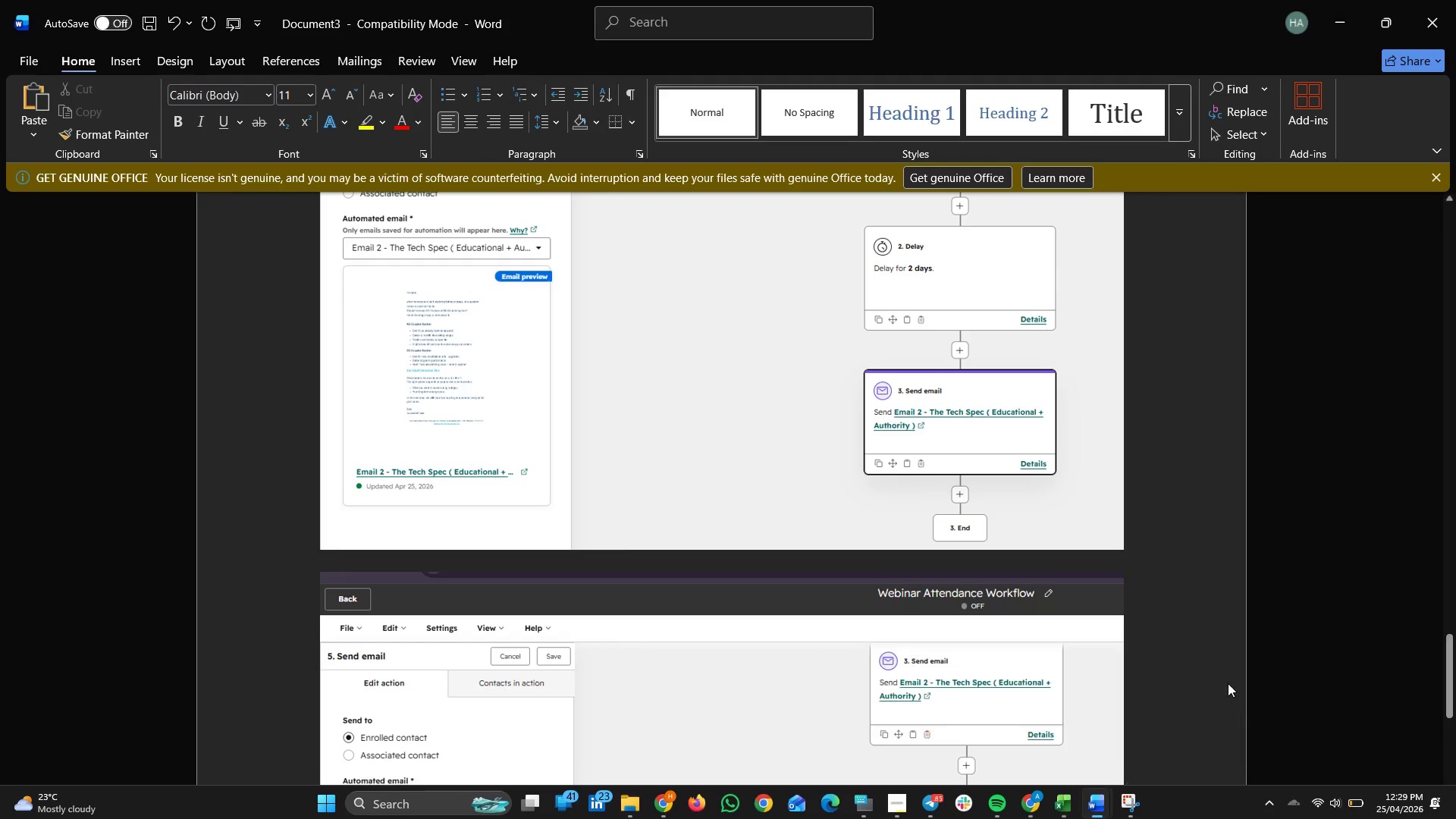 
scroll: coordinate [1266, 613], scroll_direction: down, amount: 12.0
 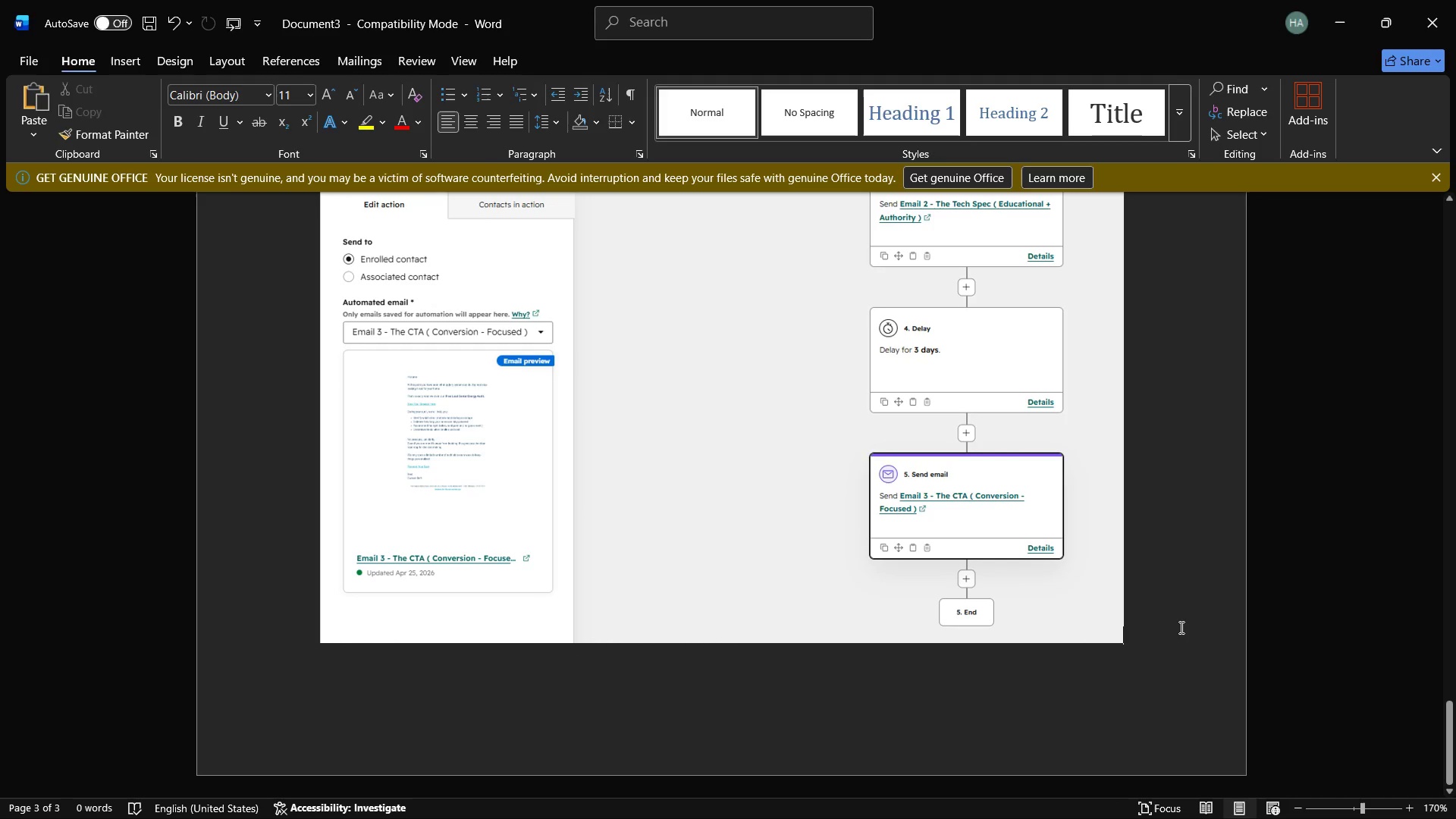 
key(Enter)
 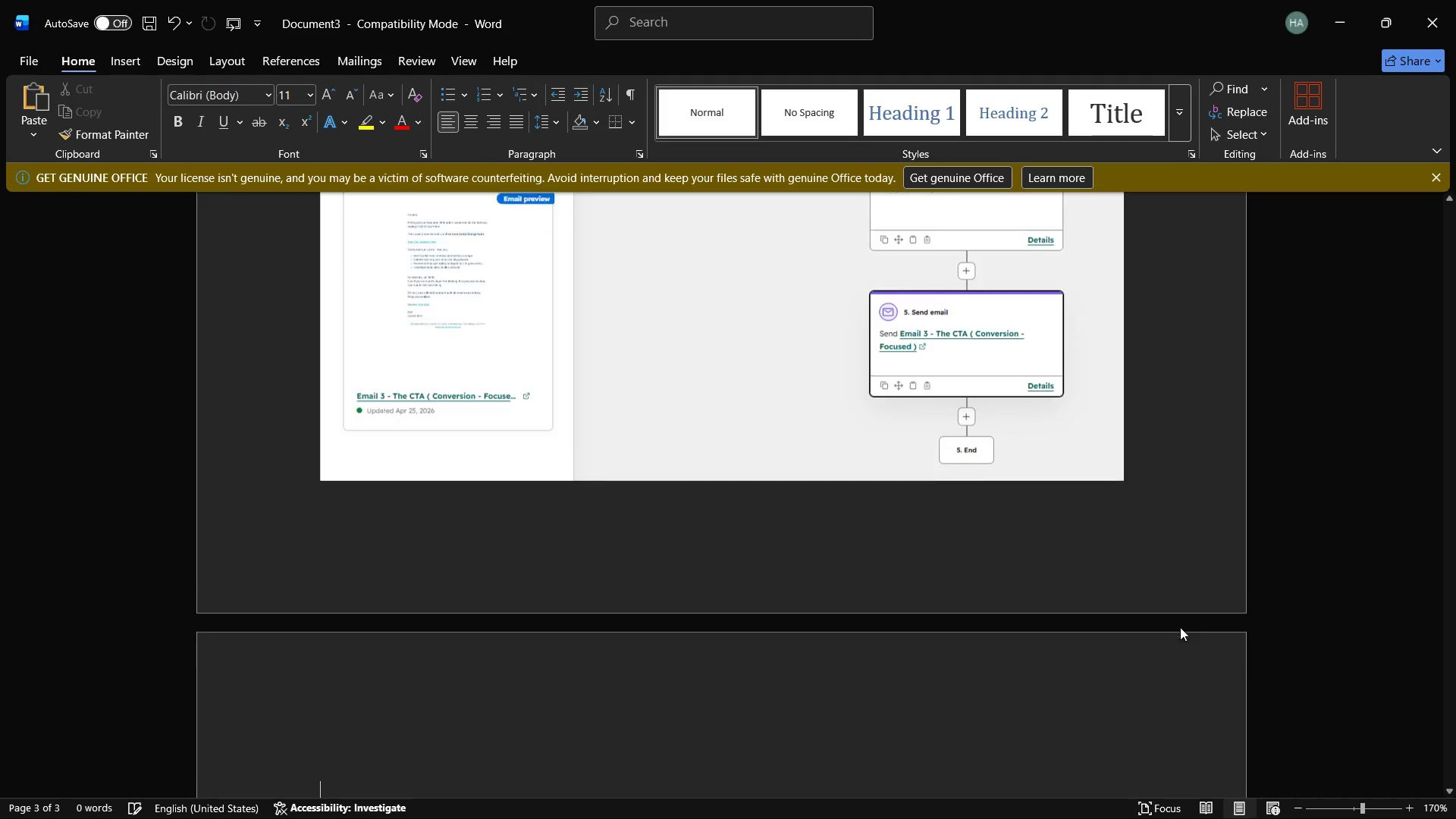 
key(Enter)
 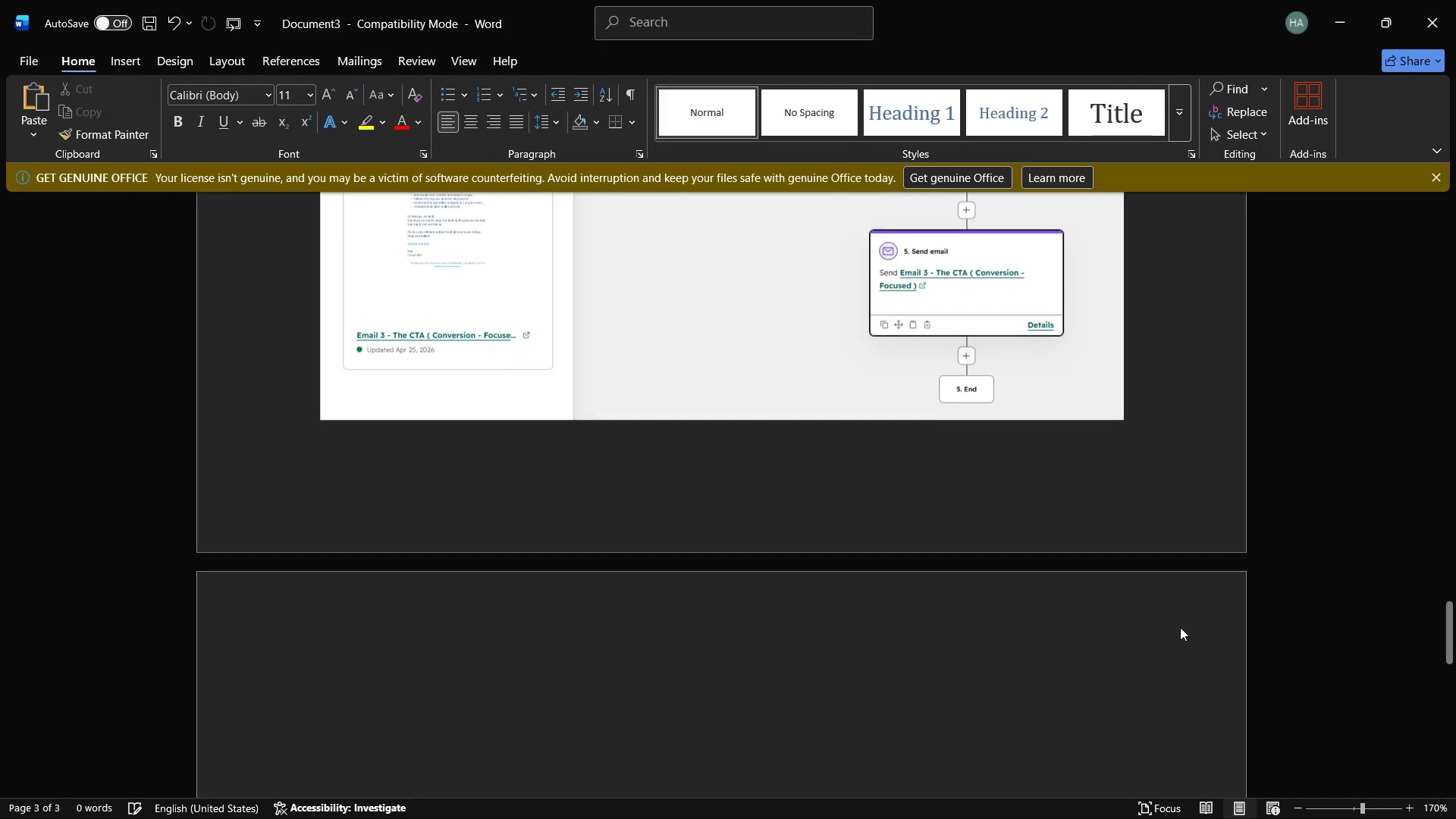 
key(Enter)
 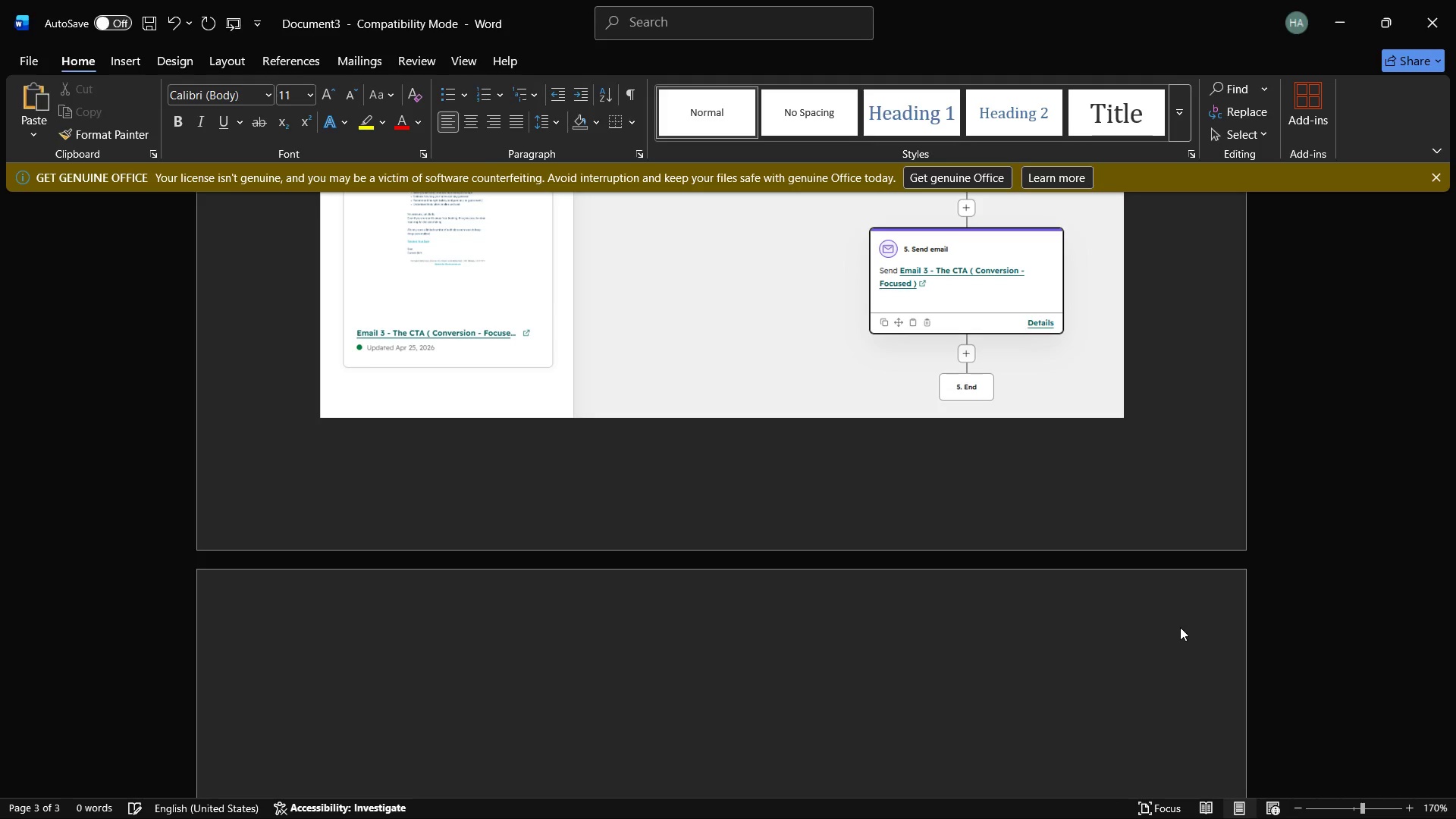 
key(Control+V)
 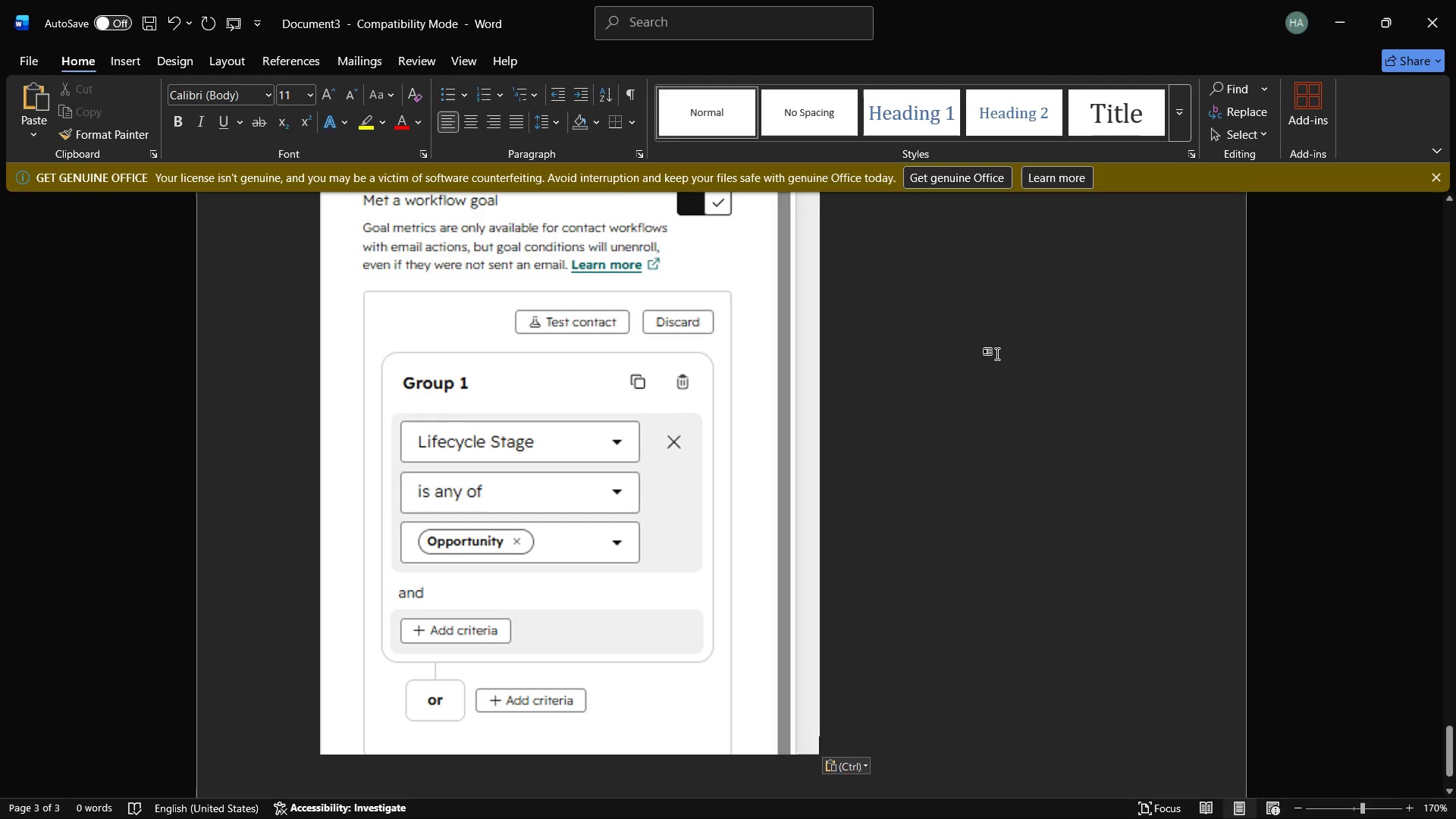 
scroll: coordinate [926, 383], scroll_direction: up, amount: 12.0
 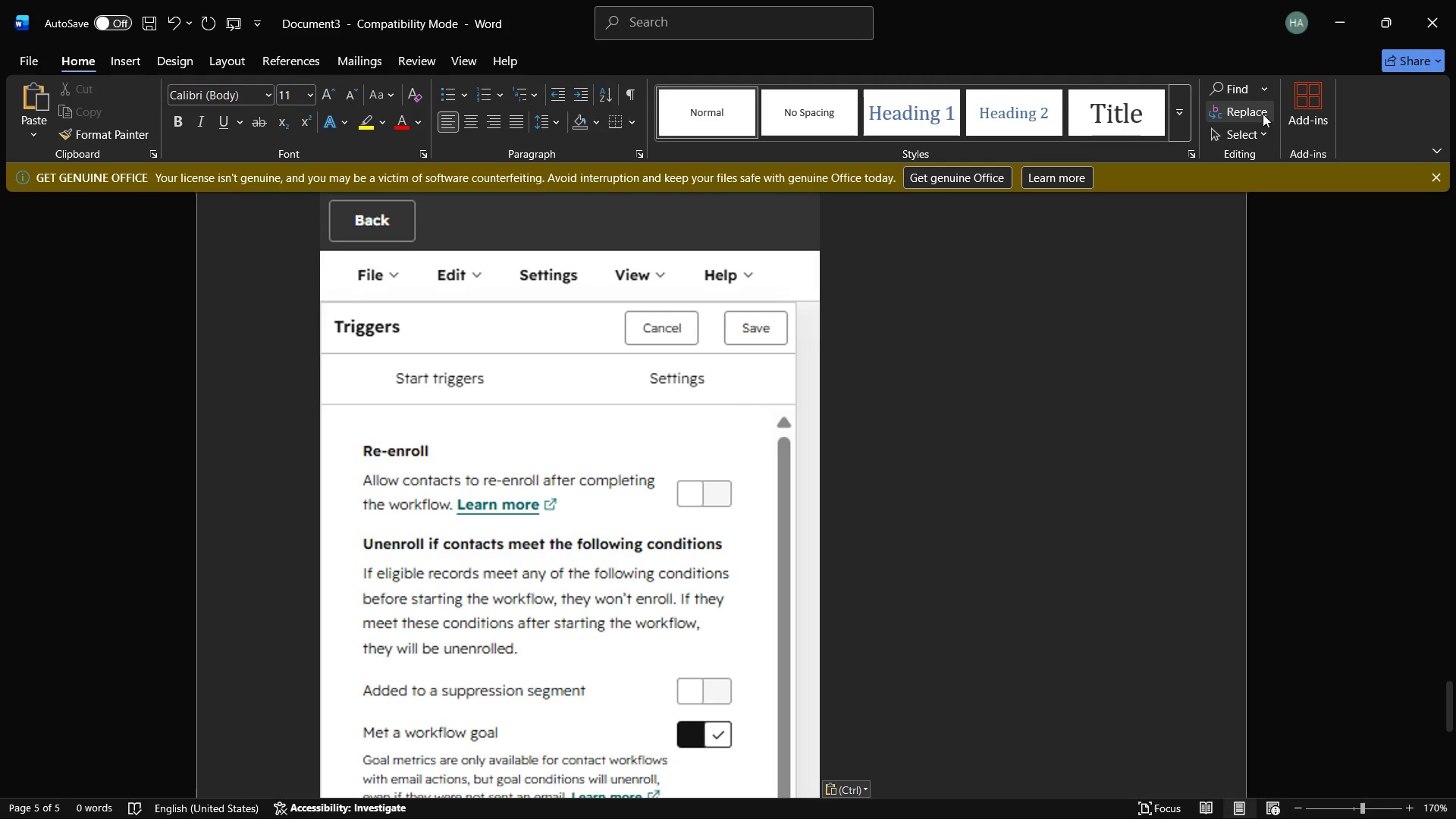 
scroll: coordinate [739, 533], scroll_direction: down, amount: 15.0
 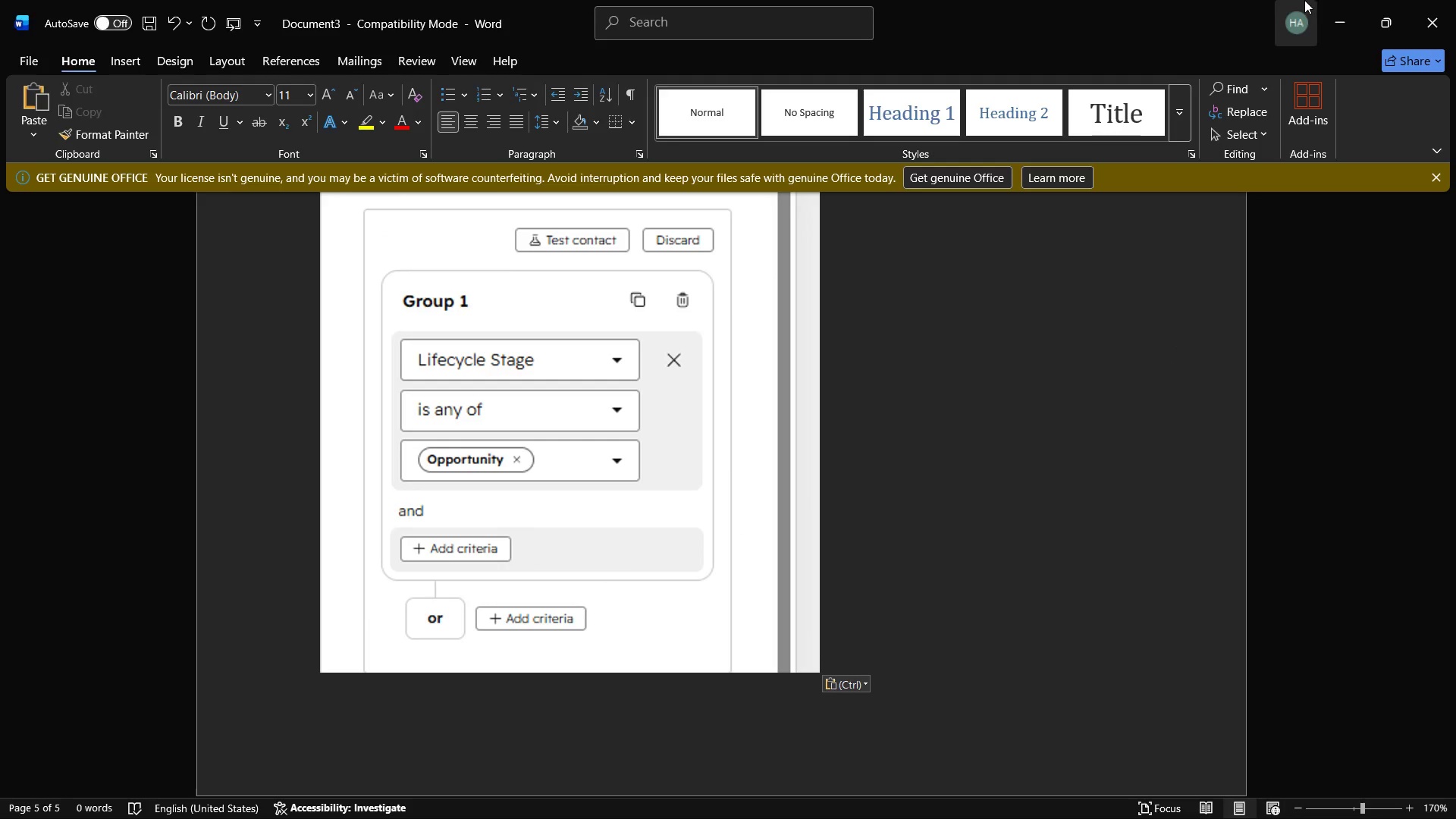 
left_click([1341, 2])
 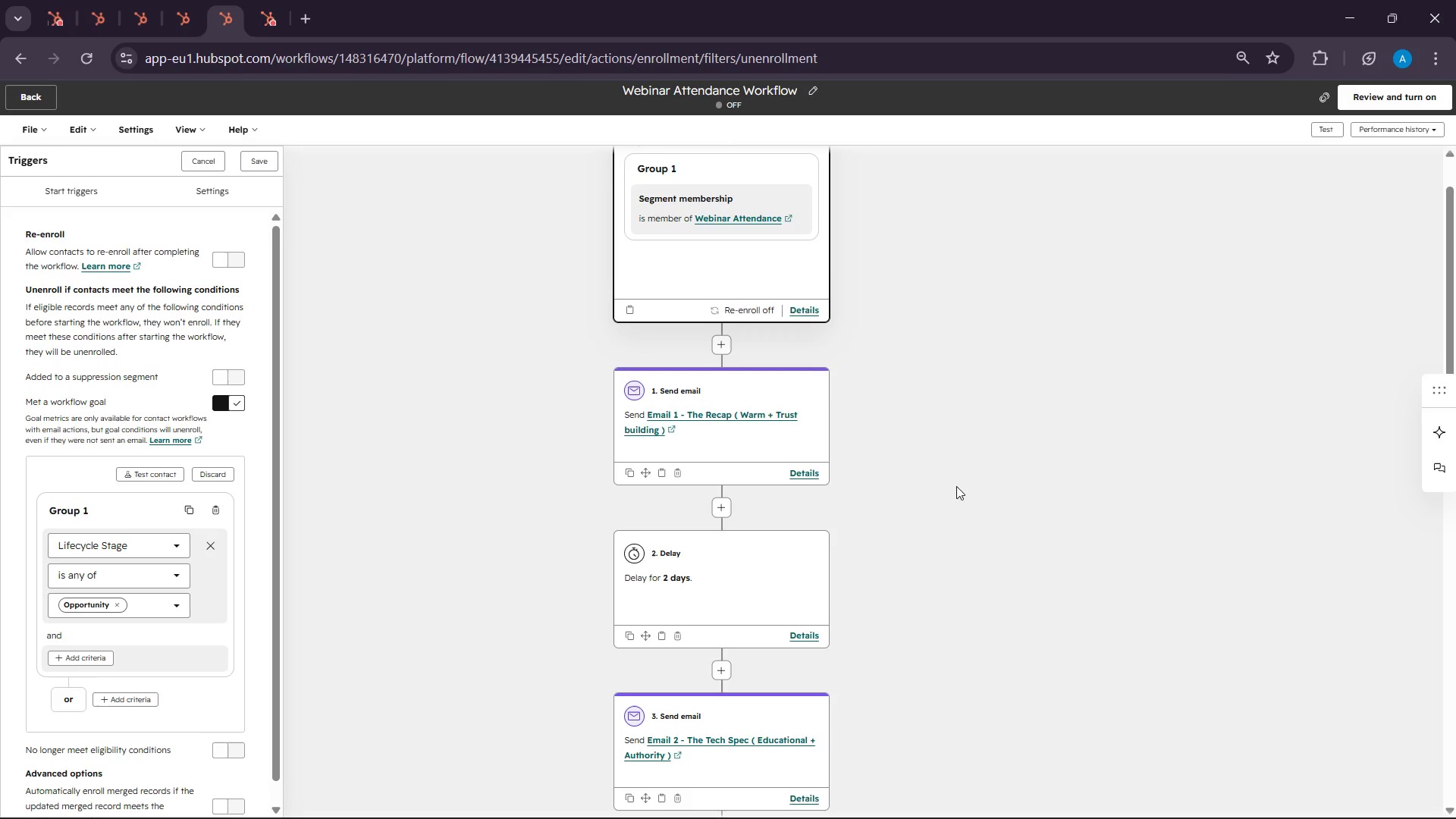 
scroll: coordinate [1085, 430], scroll_direction: down, amount: 13.0
 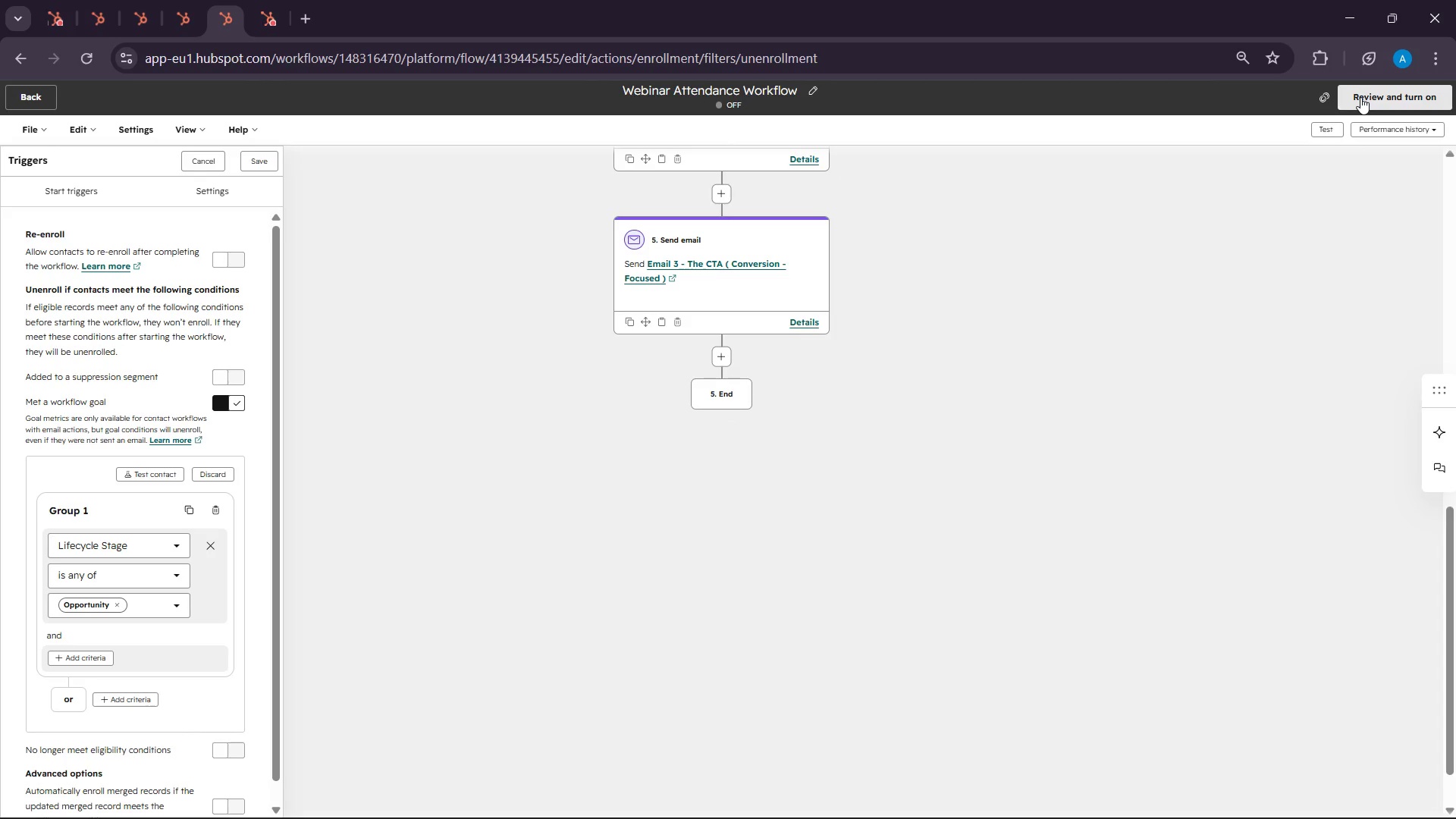 
left_click([1360, 97])
 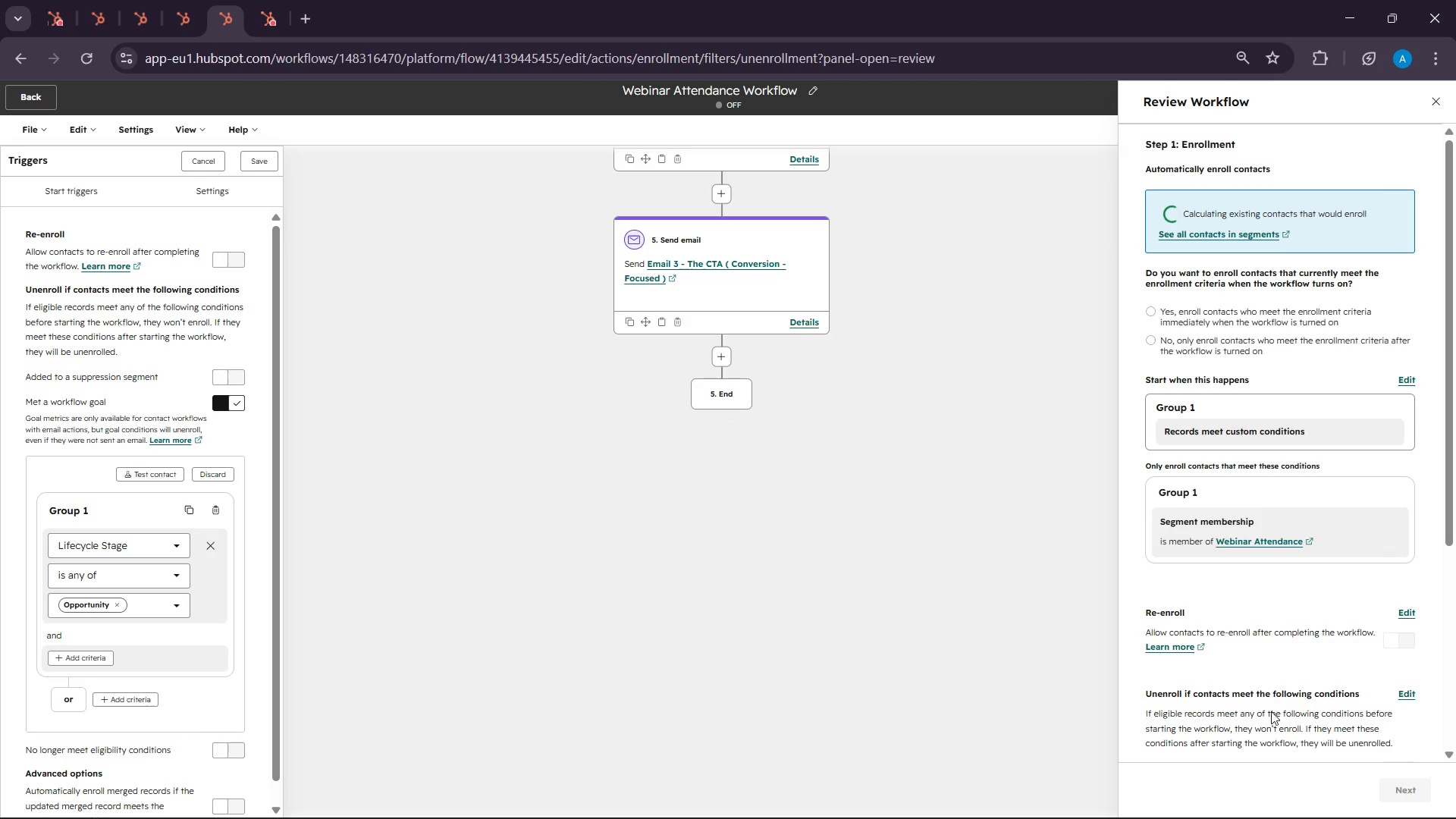 
scroll: coordinate [1288, 723], scroll_direction: down, amount: 14.0
 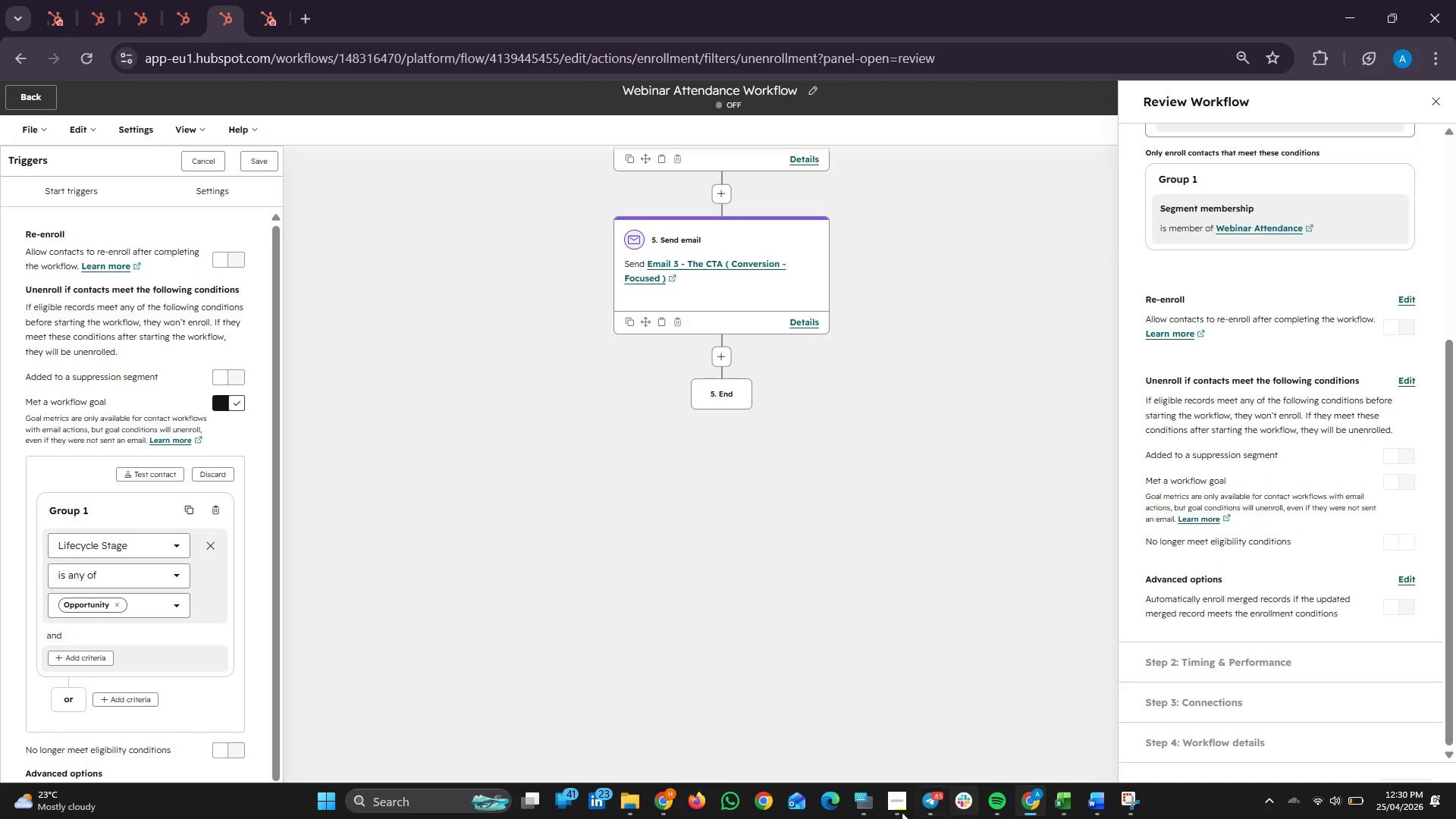 
left_click([883, 798])